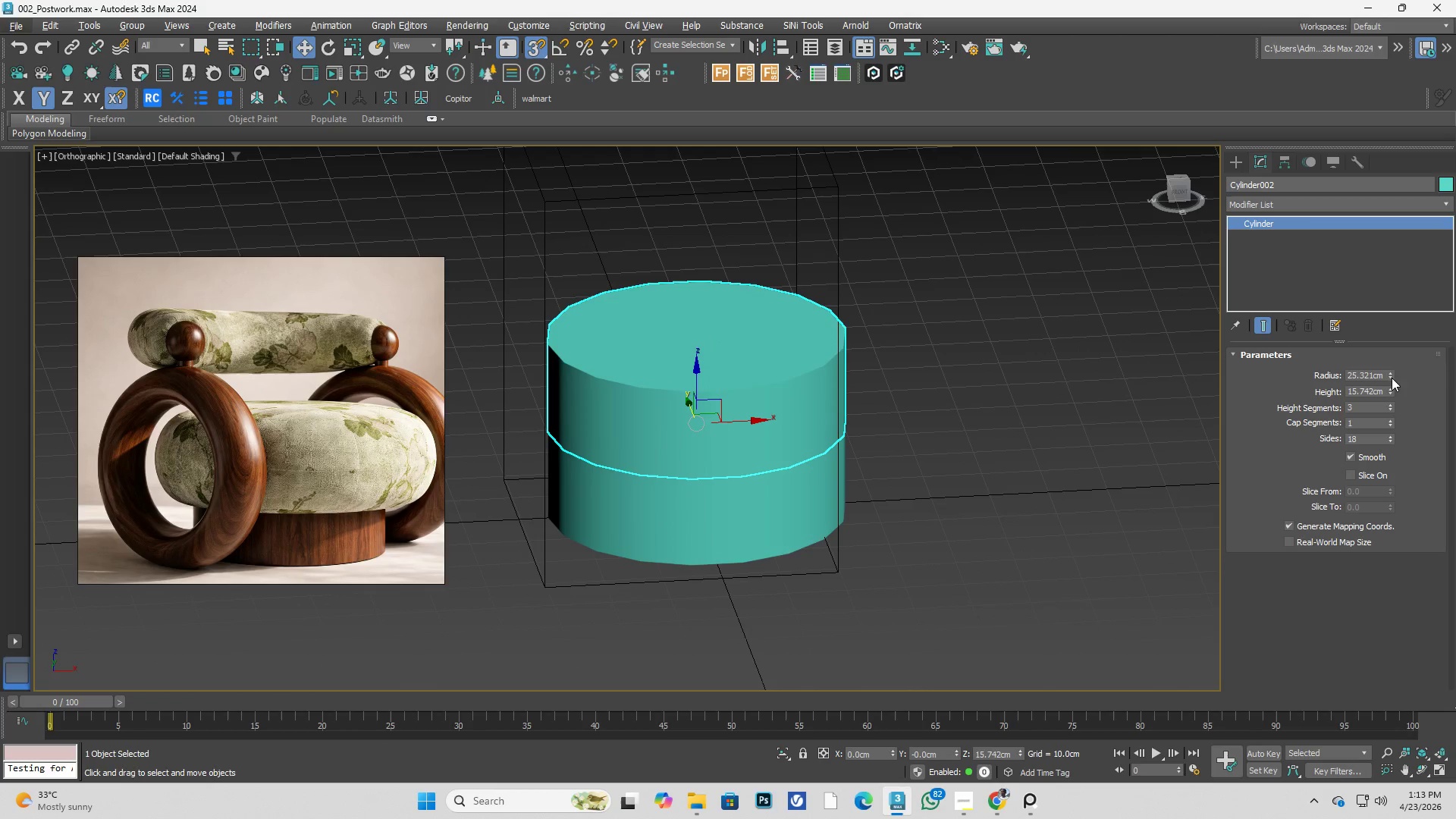 
hold_key(key=AltLeft, duration=0.97)
left_click_drag(start_coordinate=[1392, 378], to_coordinate=[1332, 185])
 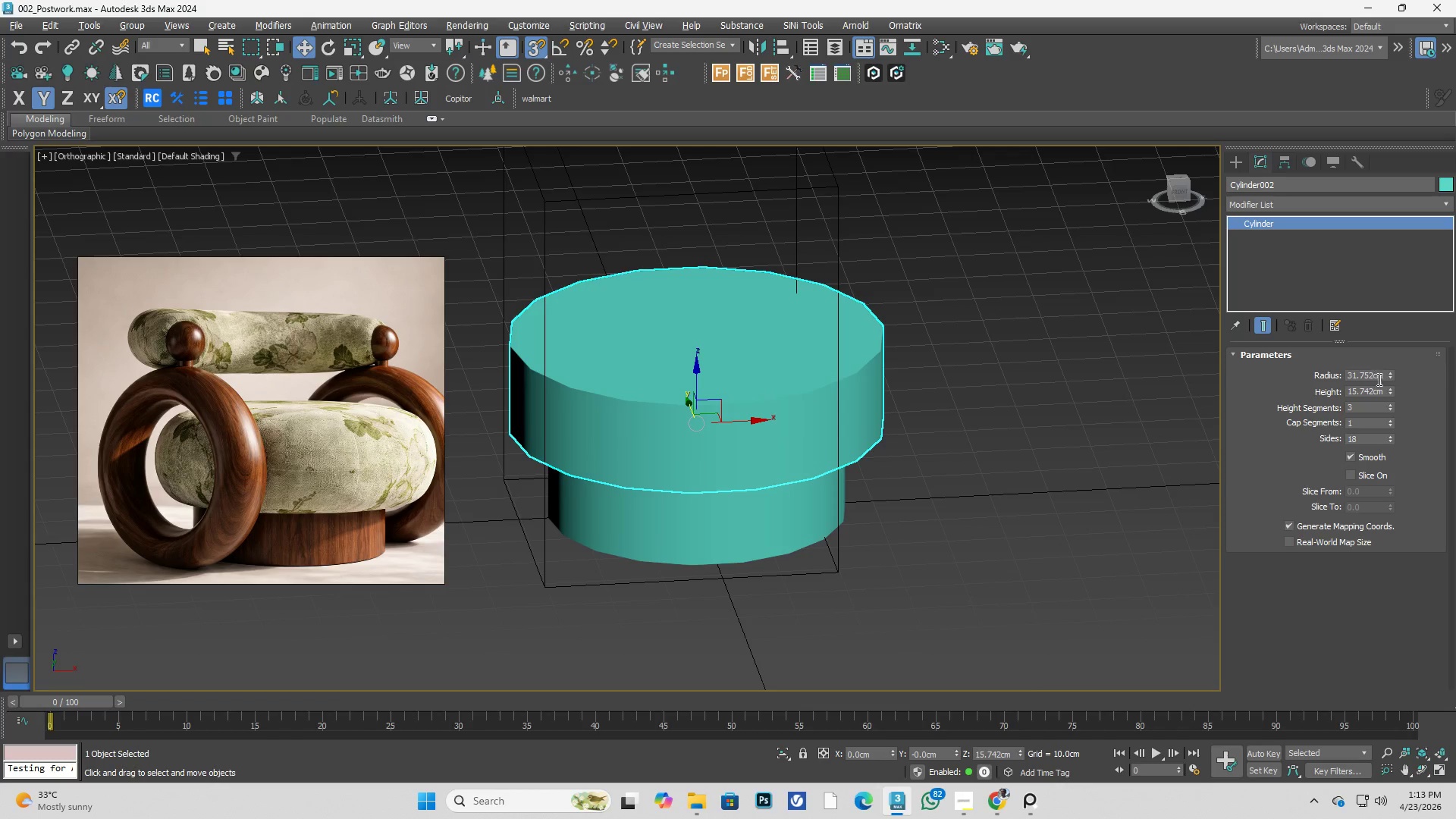 
hold_key(key=AltLeft, duration=1.88)
left_click_drag(start_coordinate=[1392, 393], to_coordinate=[1282, 17])
 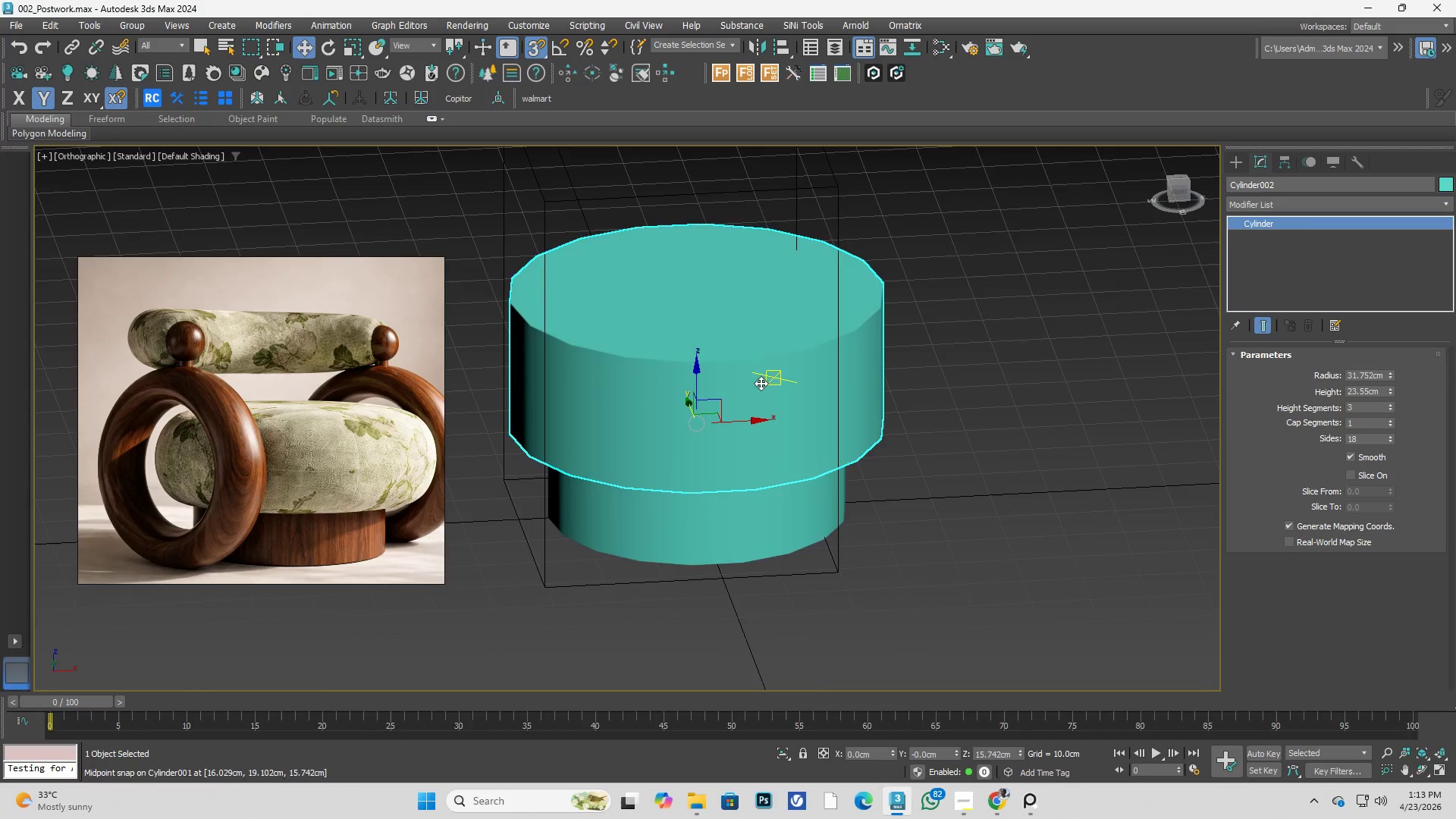 
hold_key(key=AltLeft, duration=1.8)
 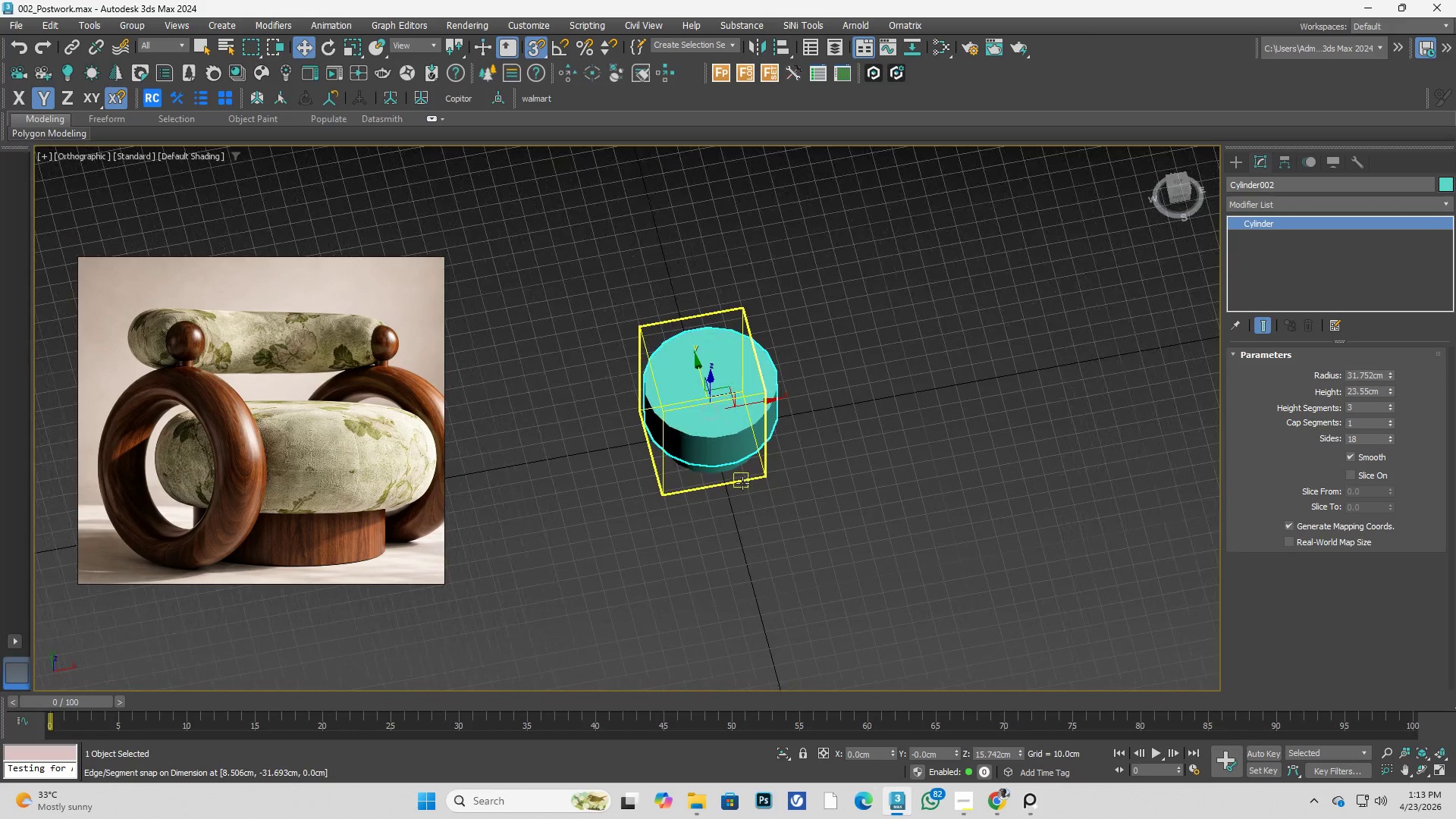 
scroll: coordinate [740, 420], scroll_direction: down, amount: 3.0
 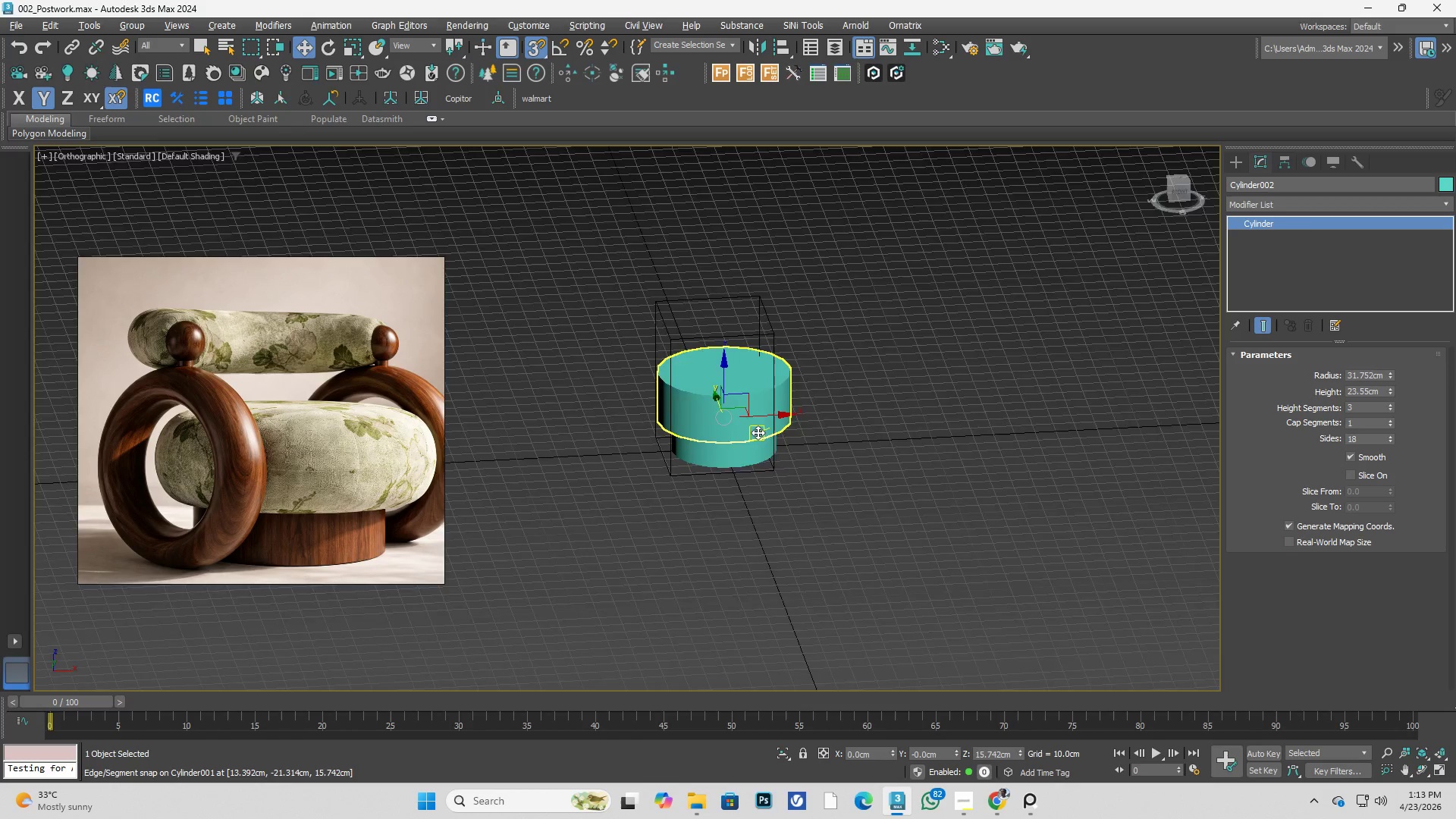 
key(T)
 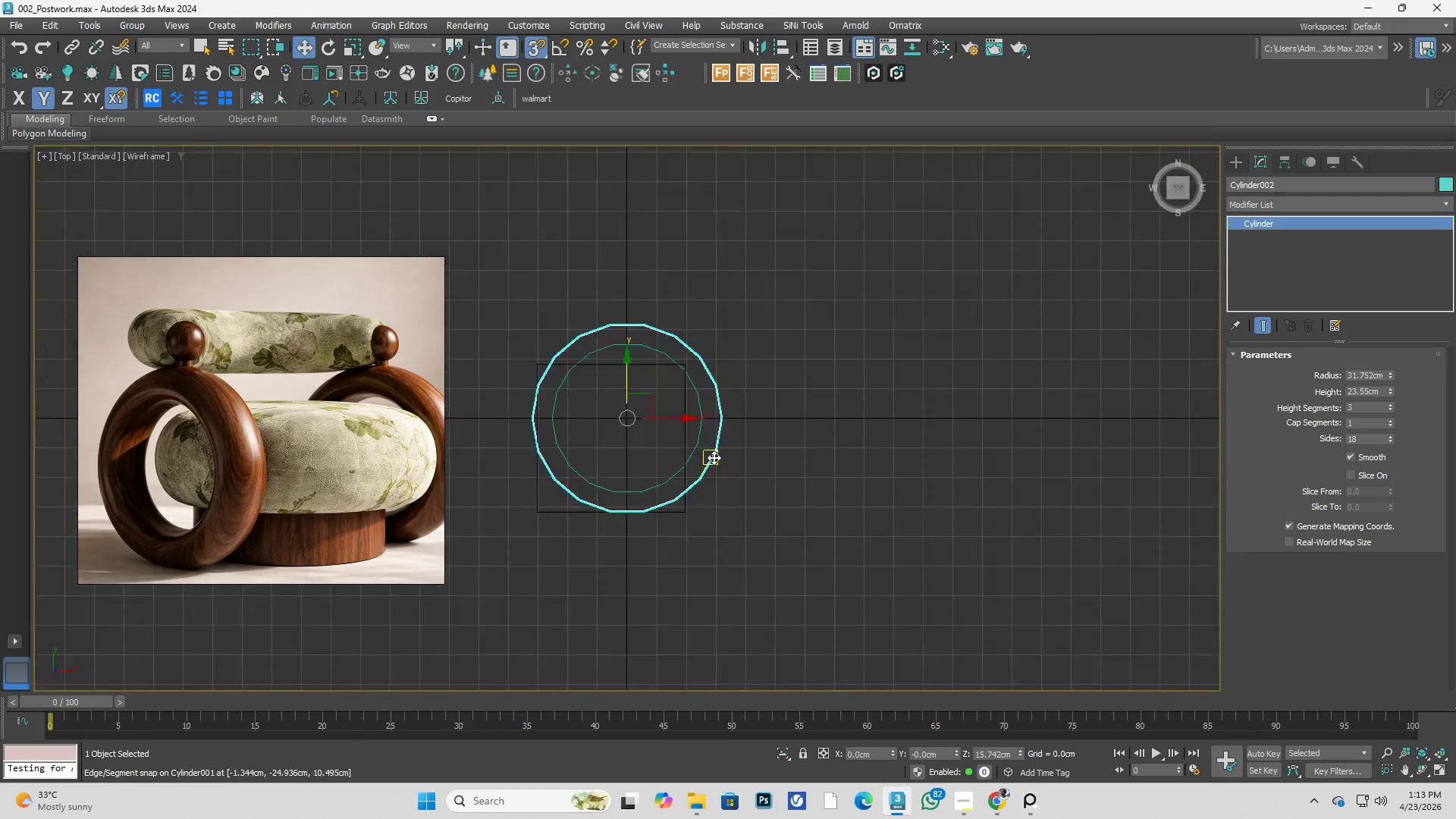 
key(F3)
 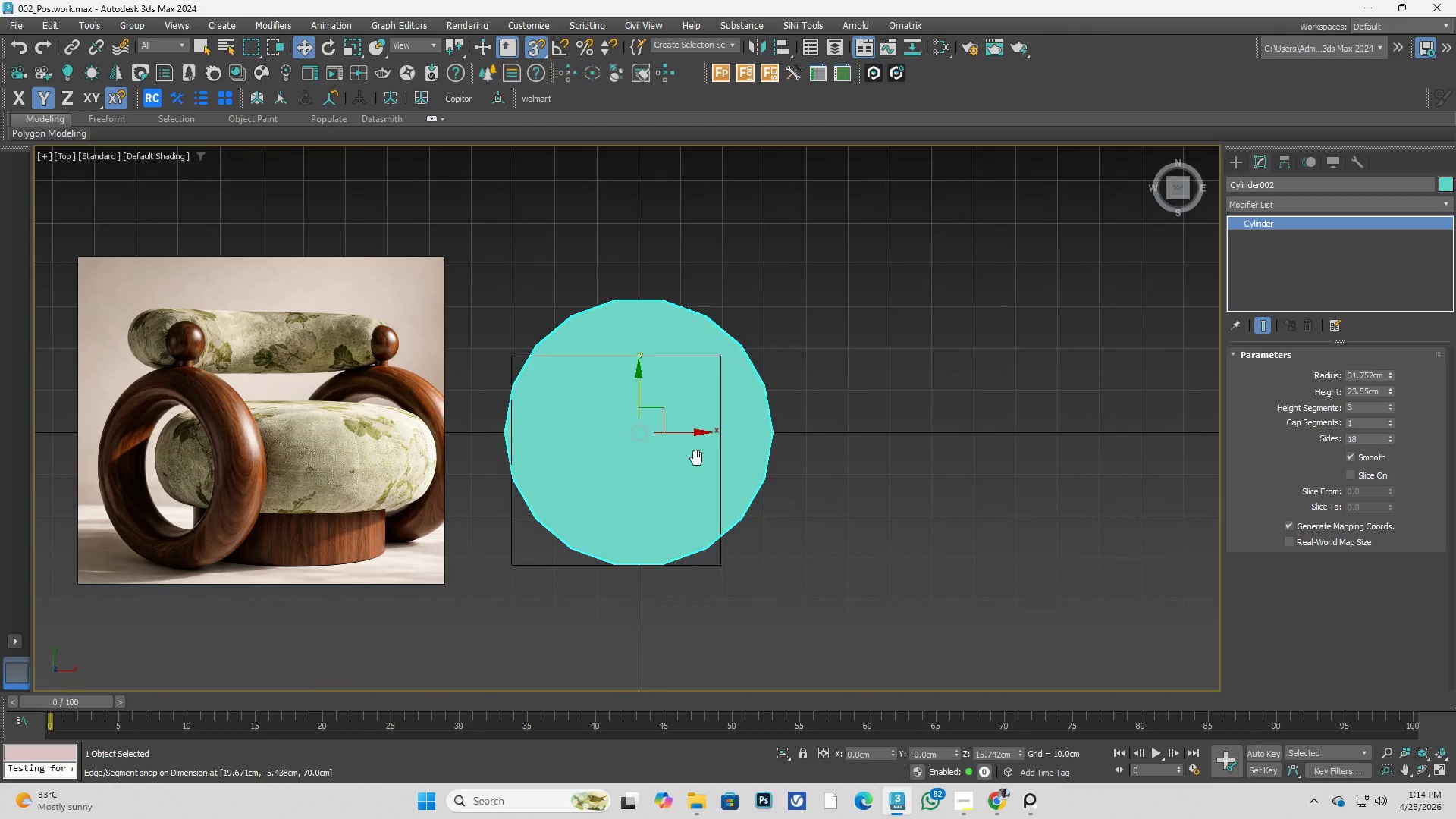 
scroll: coordinate [701, 447], scroll_direction: up, amount: 1.0
 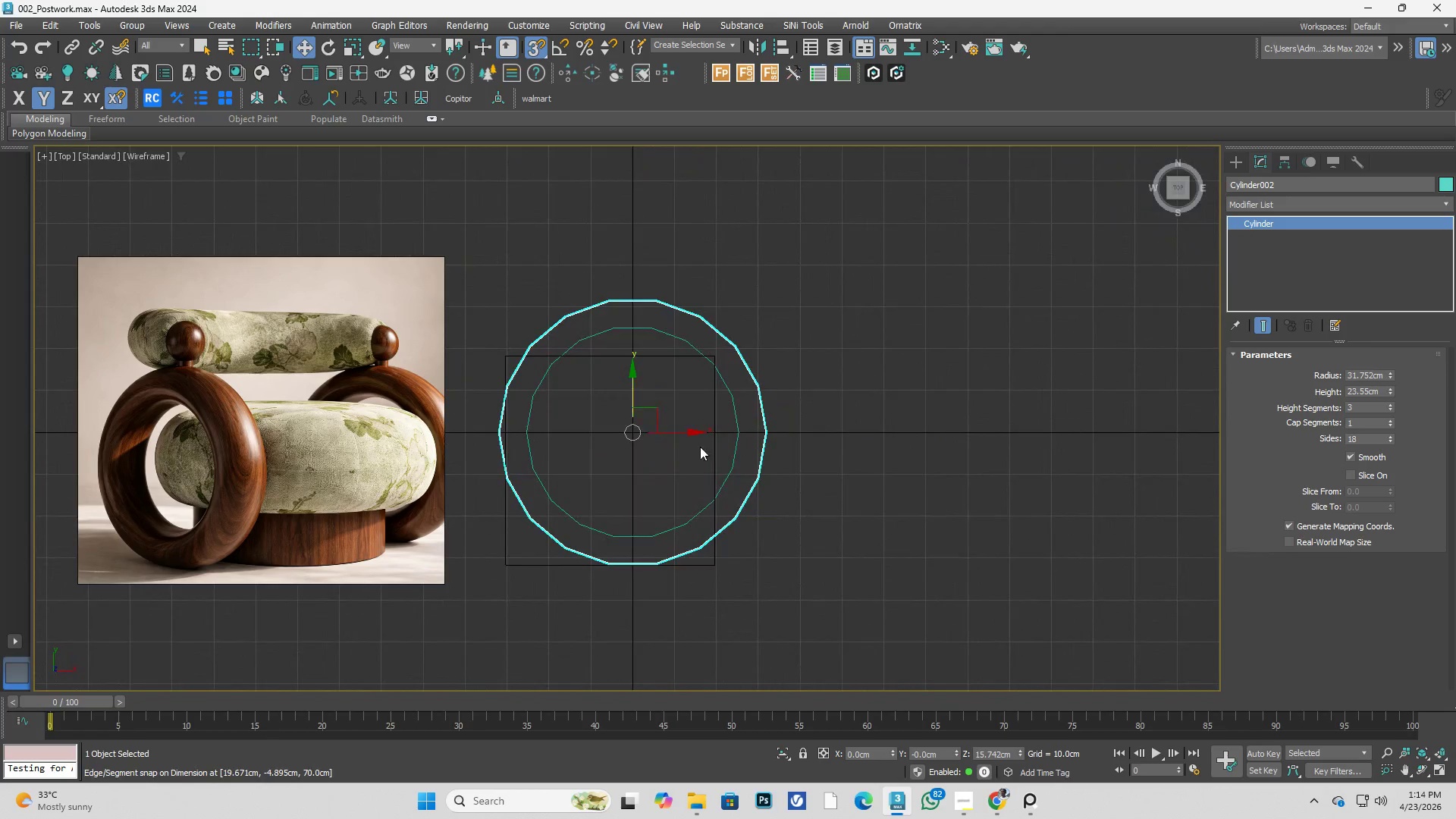 
key(F3)
 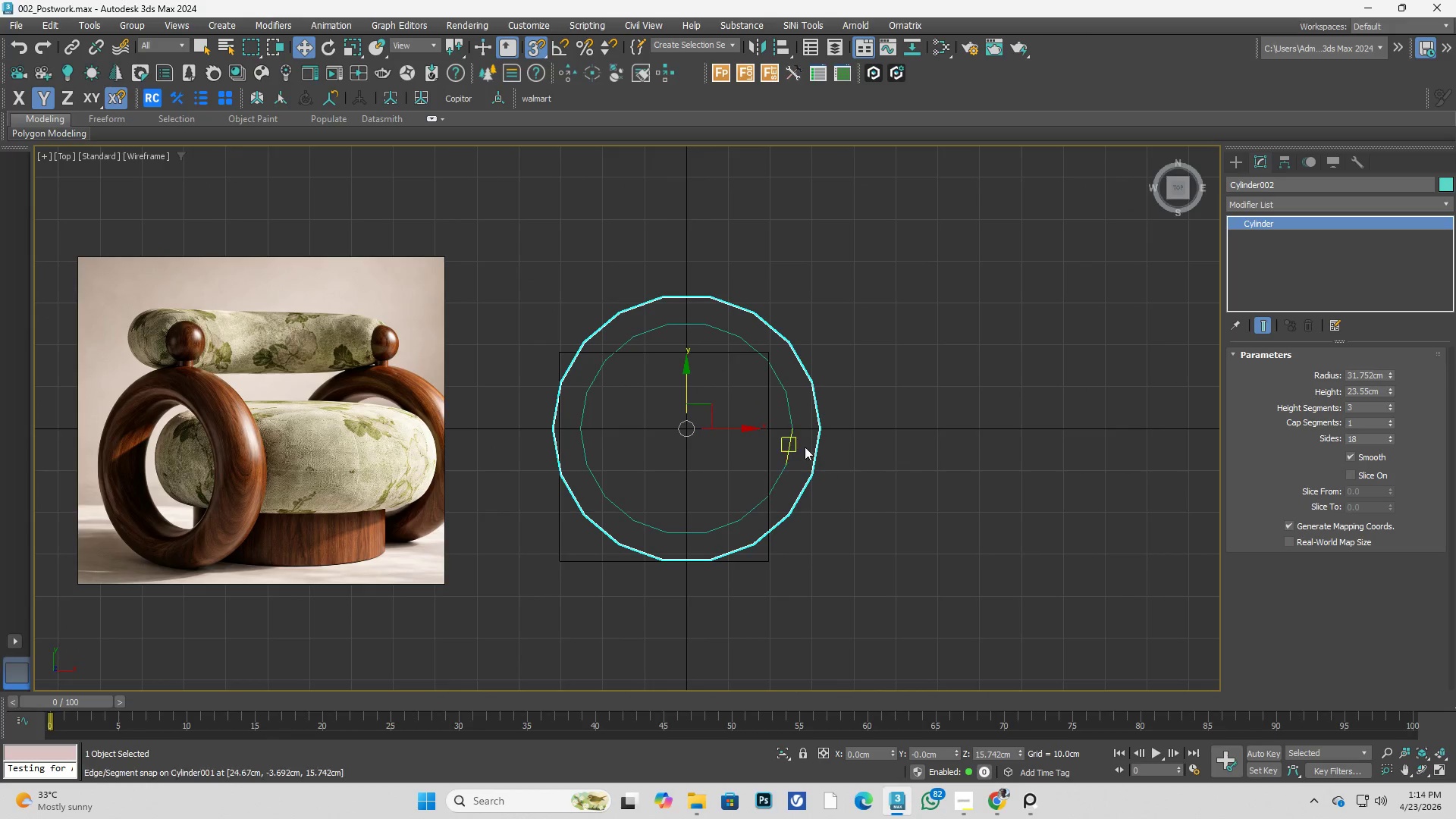 
left_click([865, 492])
 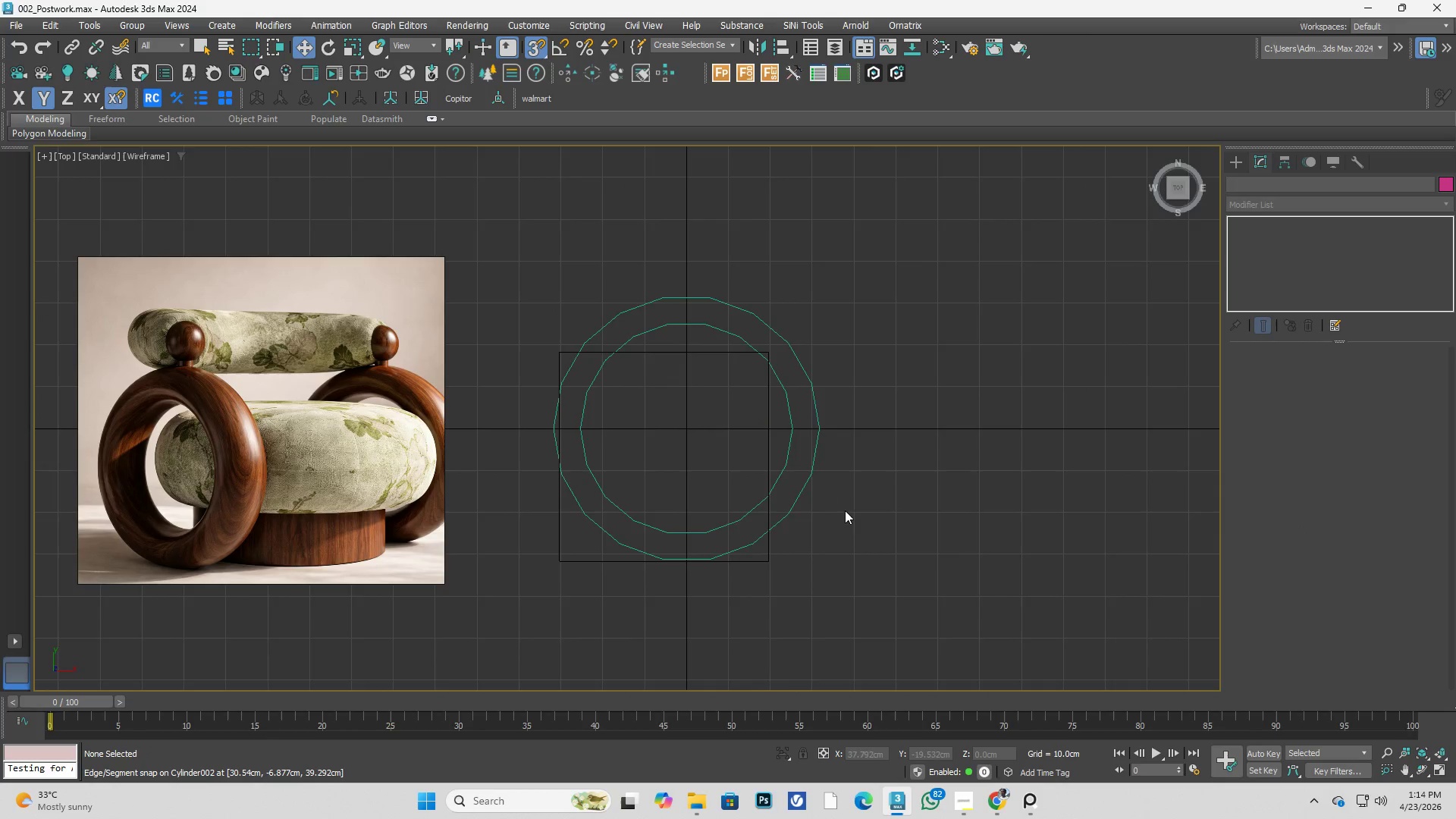 
key(F3)
 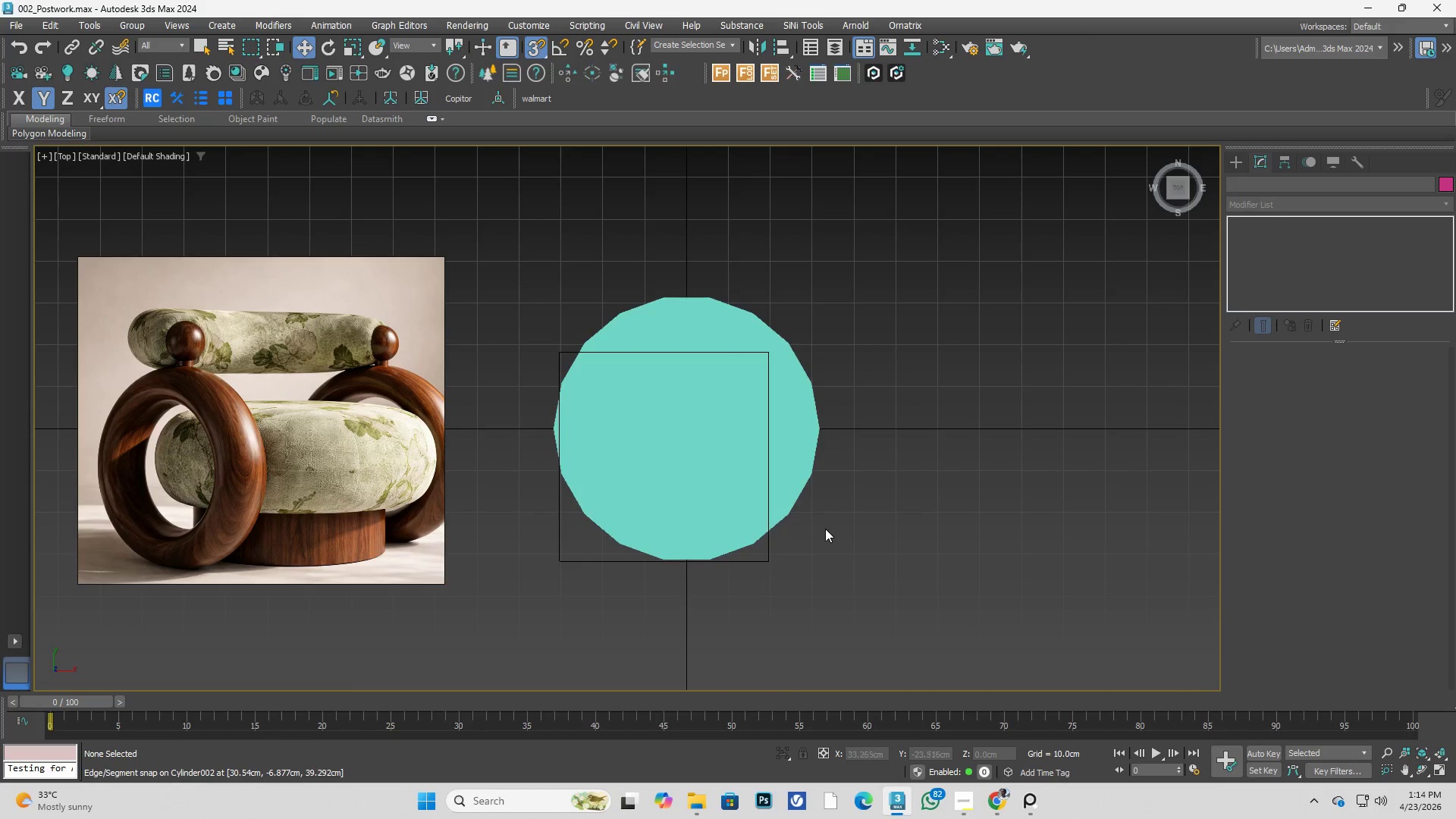 
key(F3)
 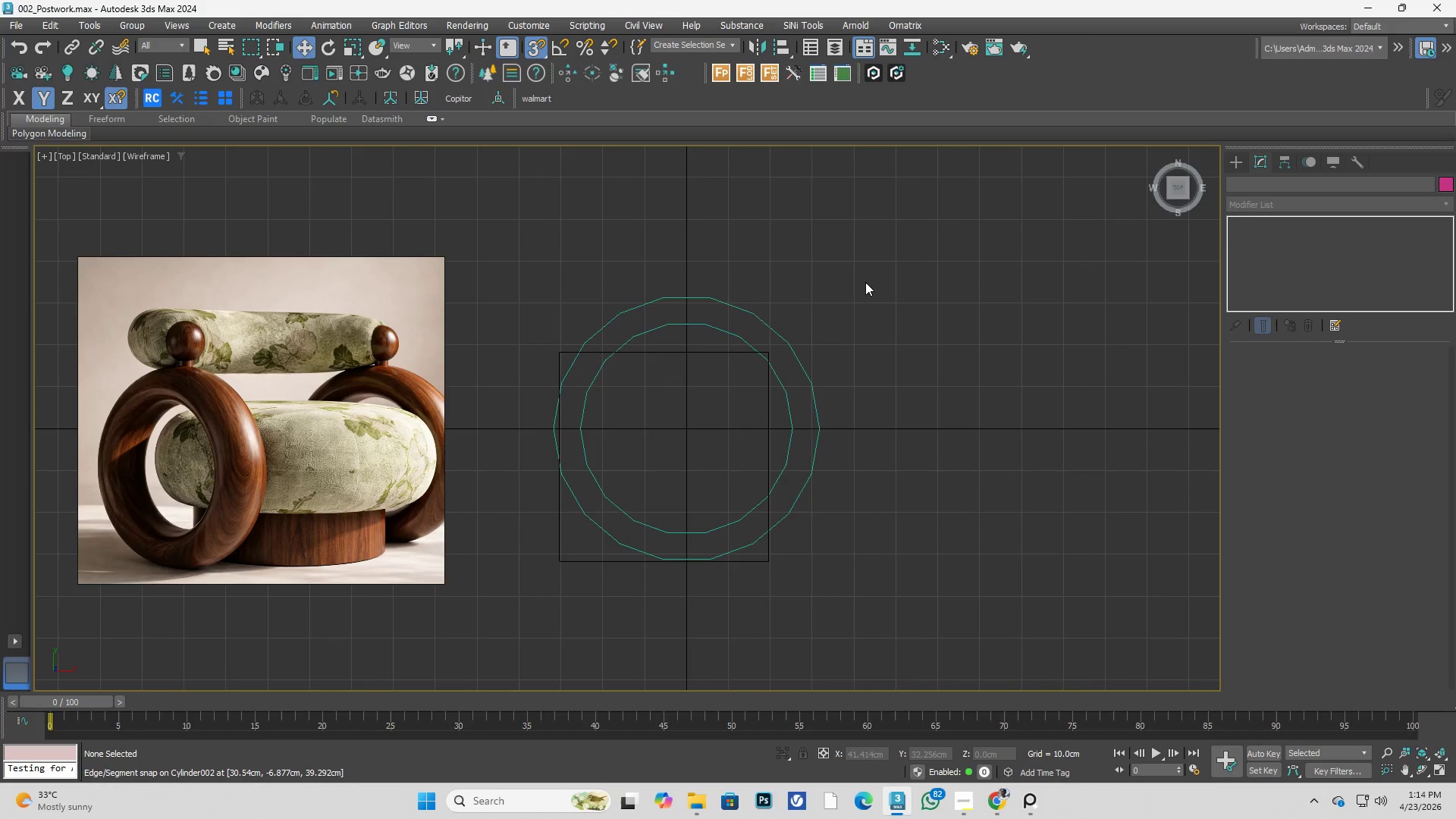 
left_click_drag(start_coordinate=[868, 275], to_coordinate=[611, 506])
 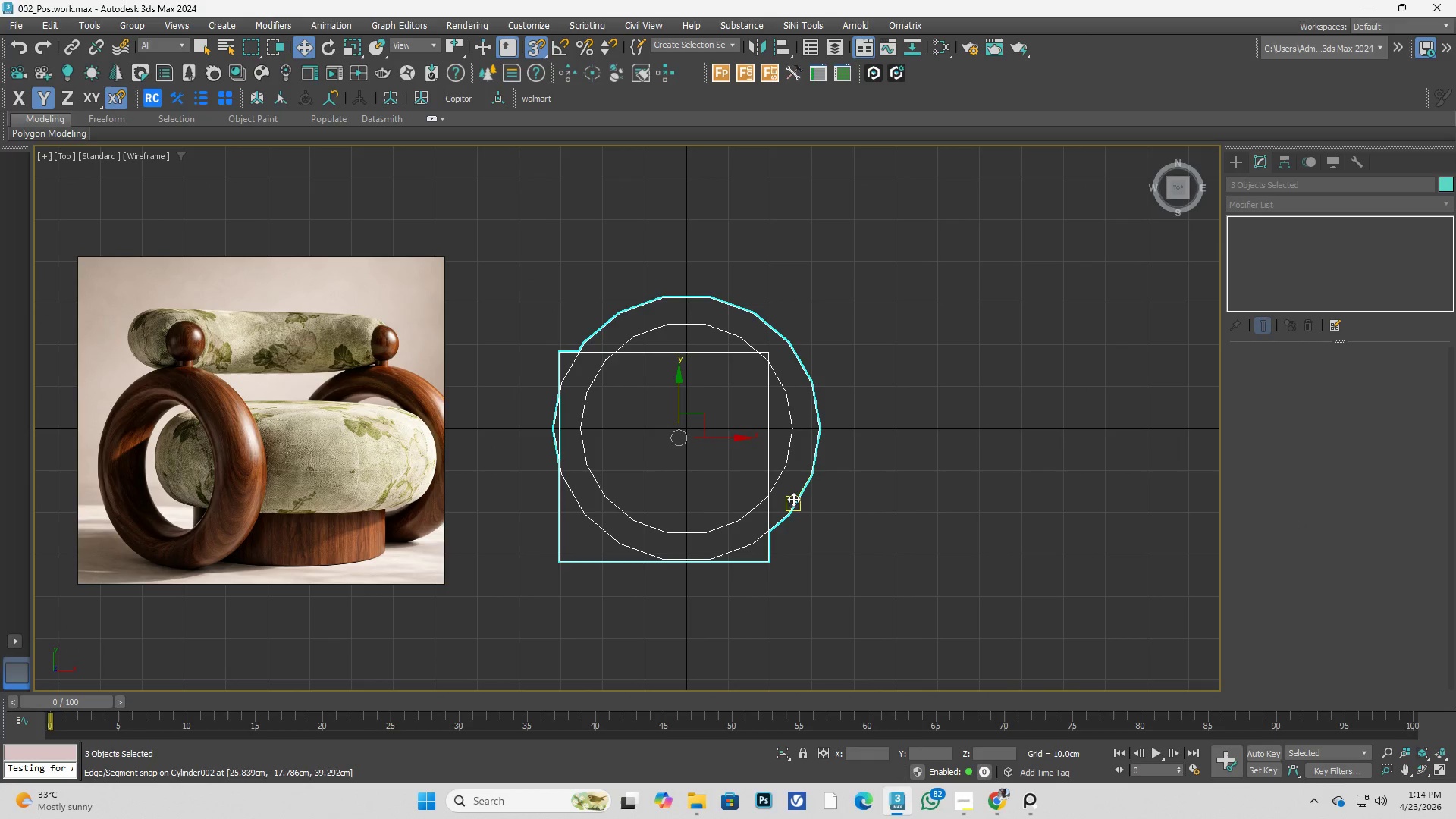 
left_click([821, 504])
 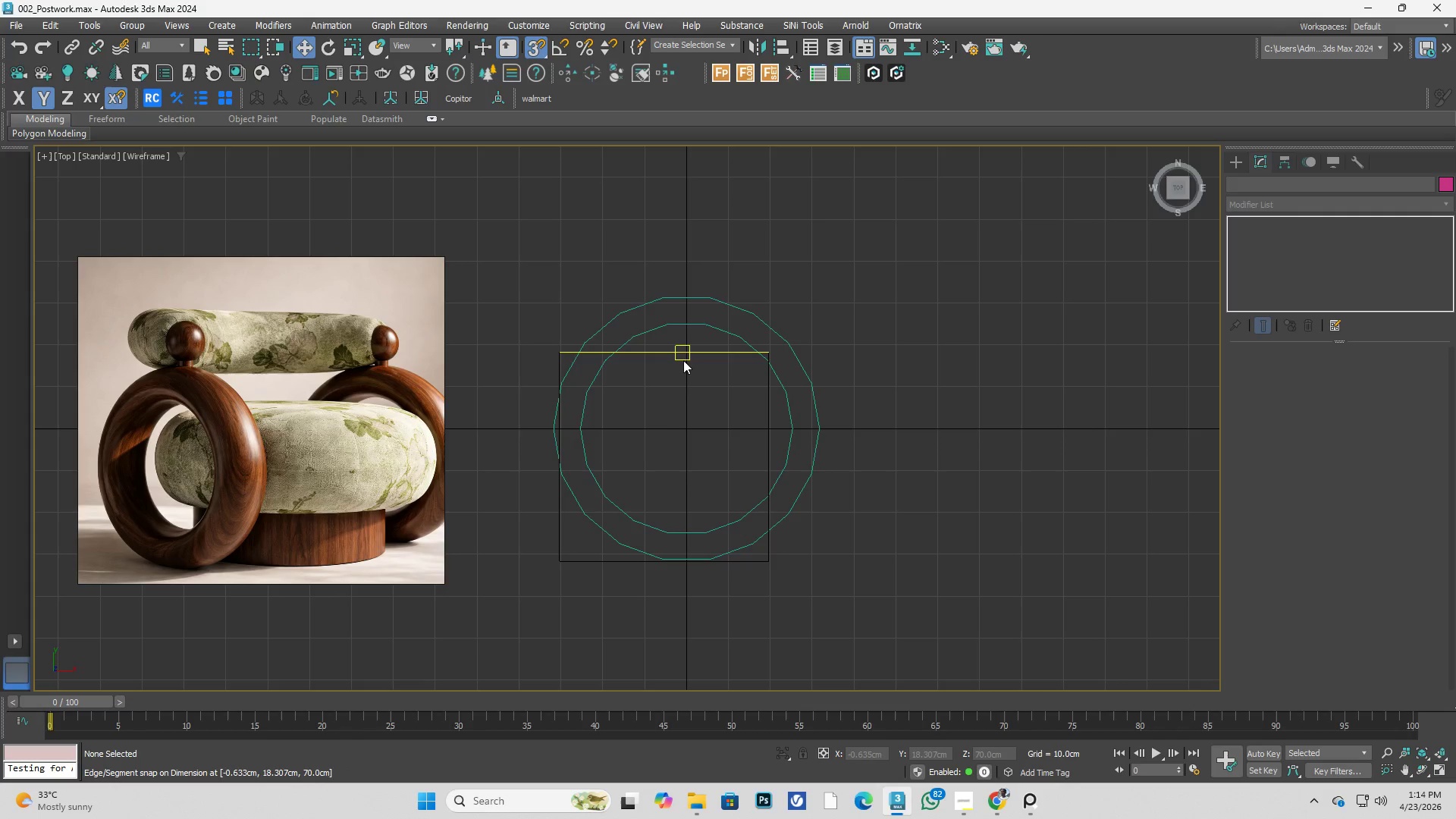 
left_click([681, 352])
 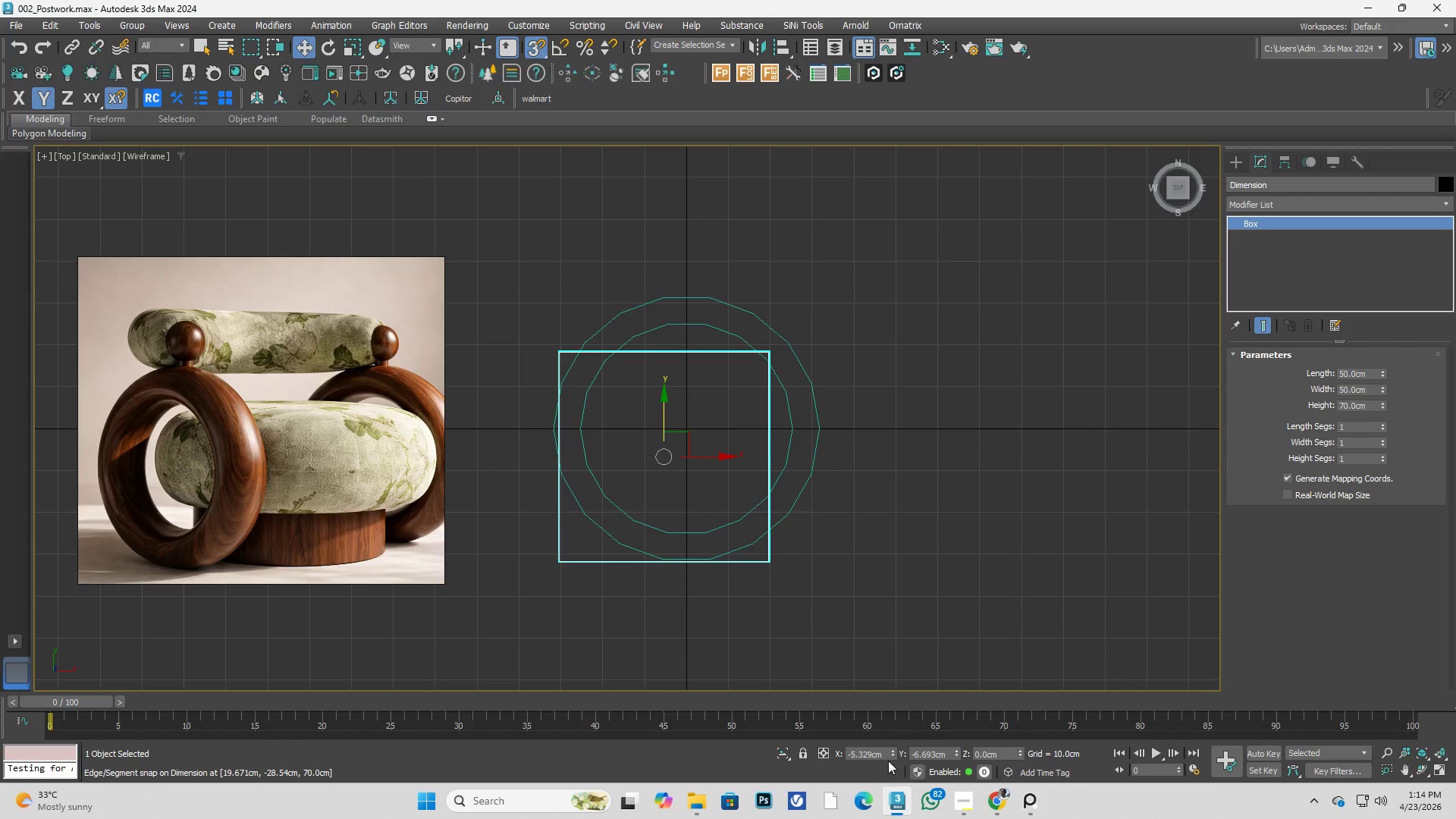 
right_click([890, 756])
 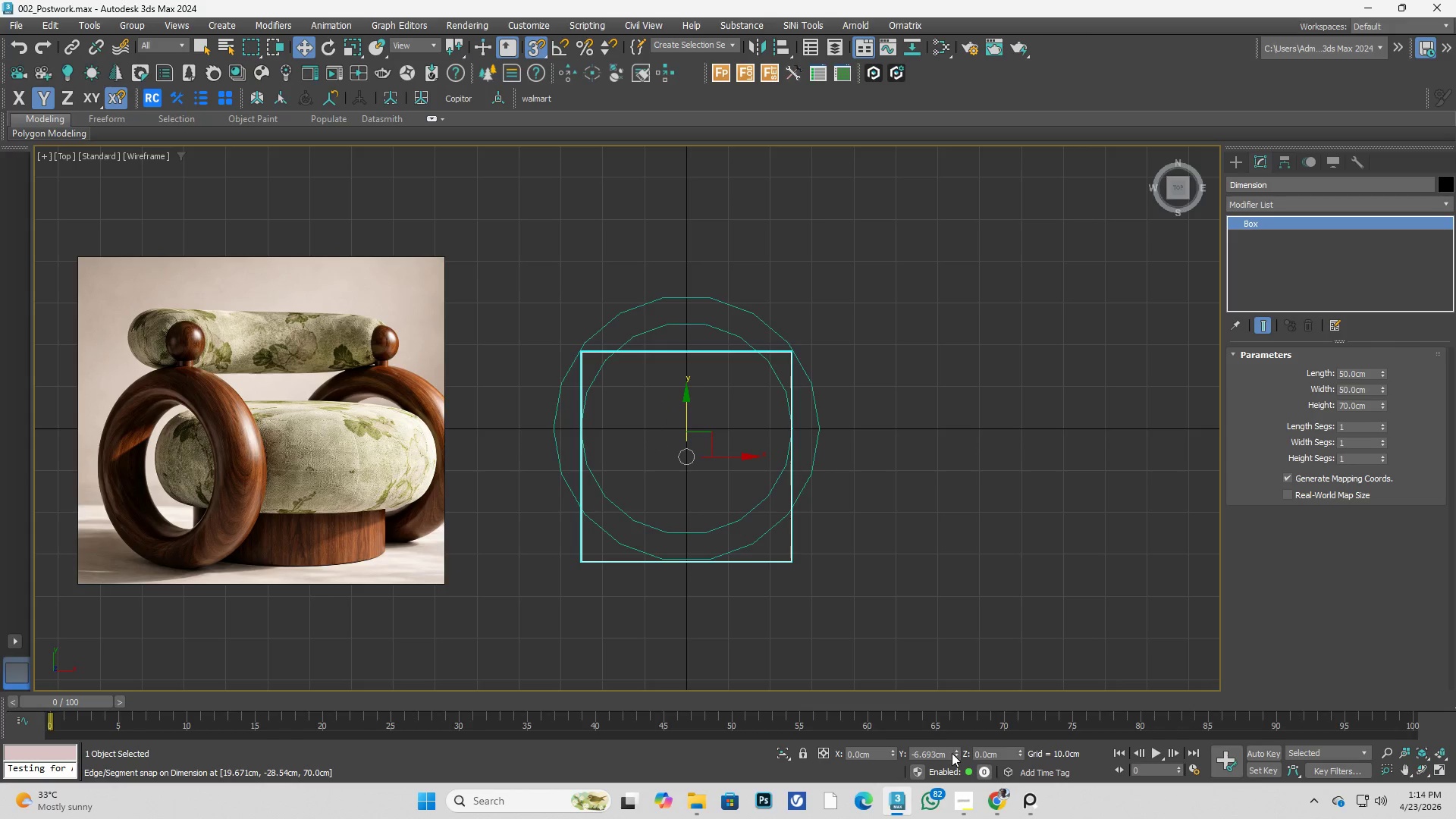 
right_click([956, 753])
 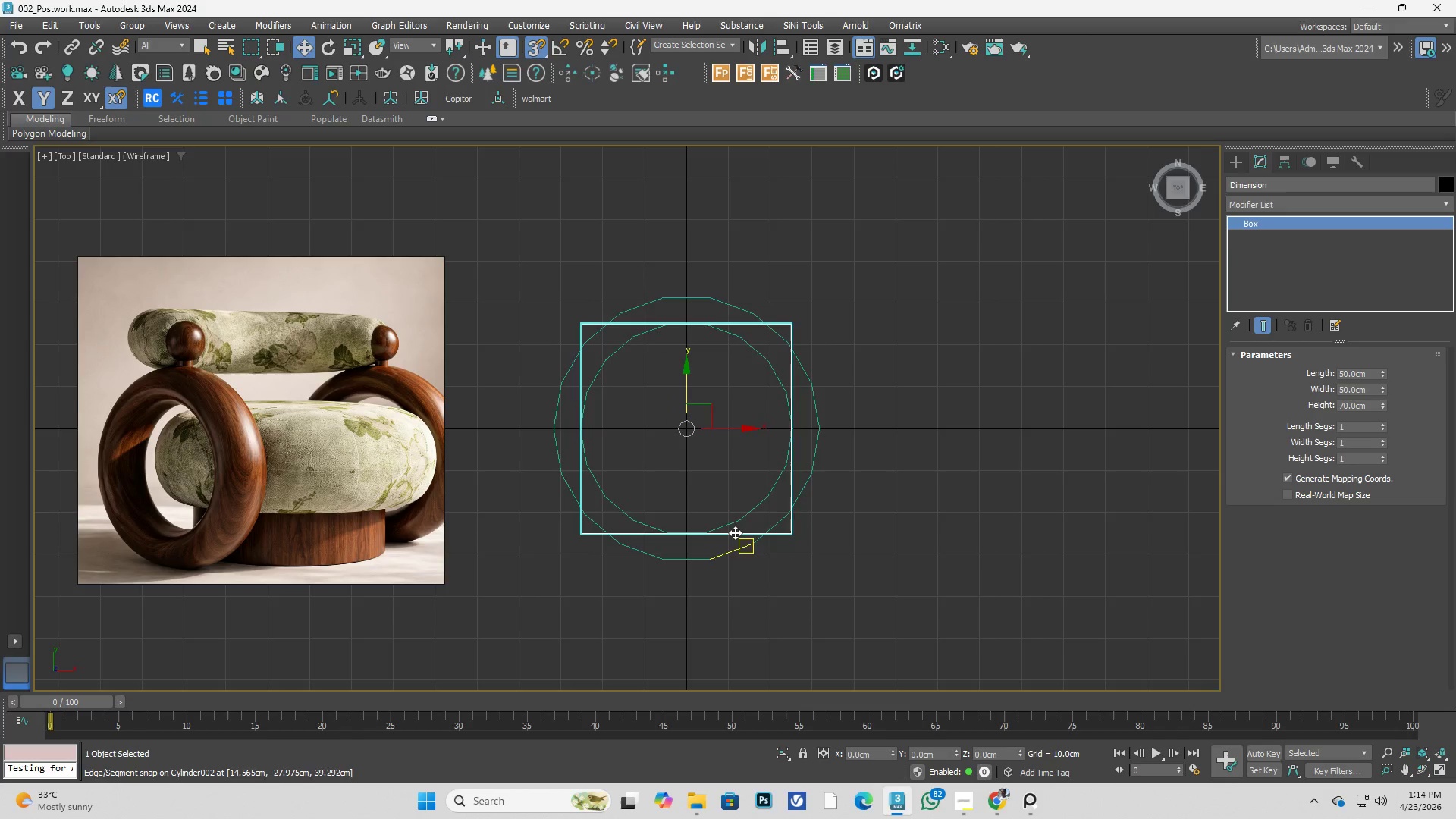 
key(F3)
 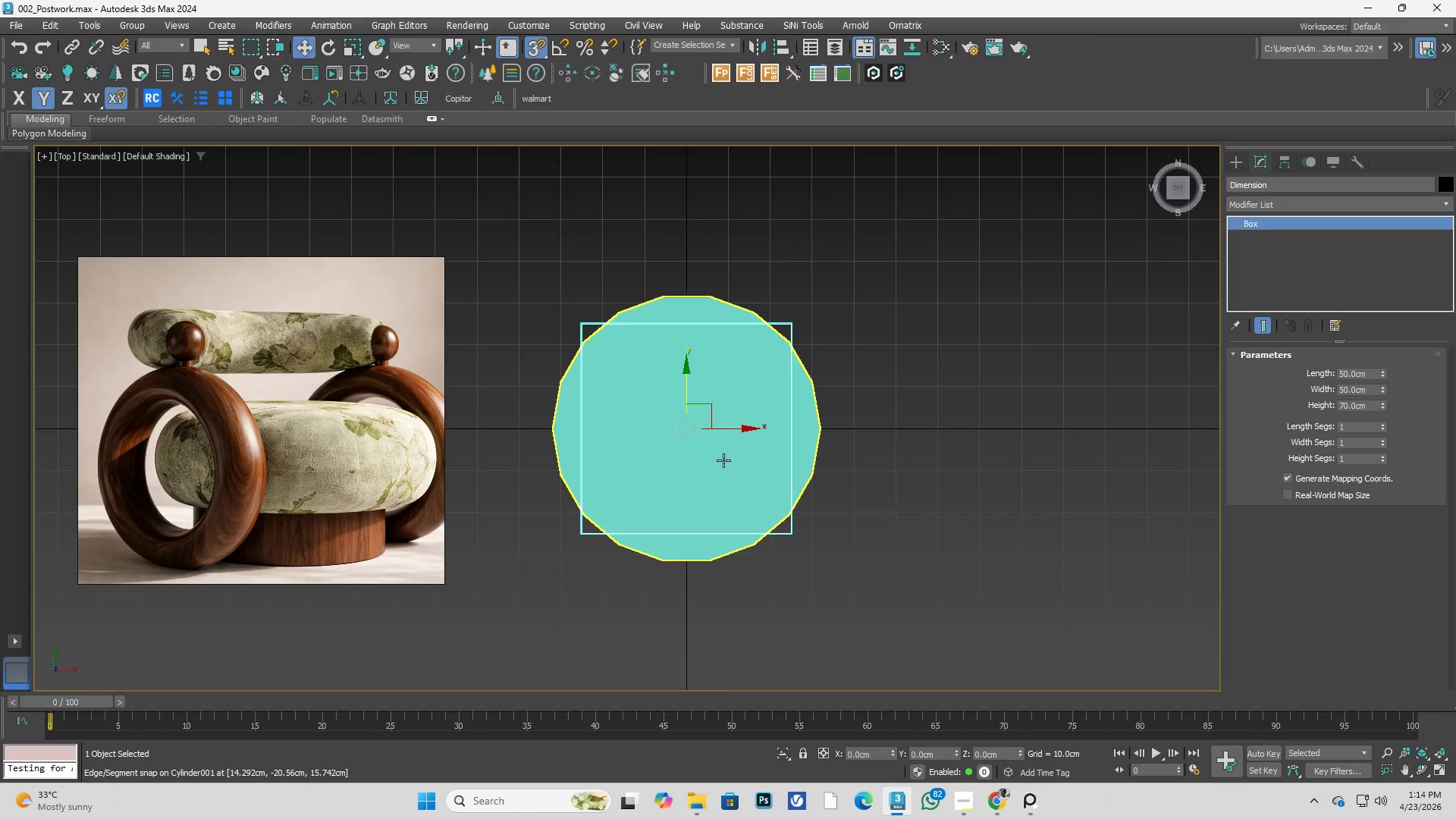 
hold_key(key=AltLeft, duration=0.42)
 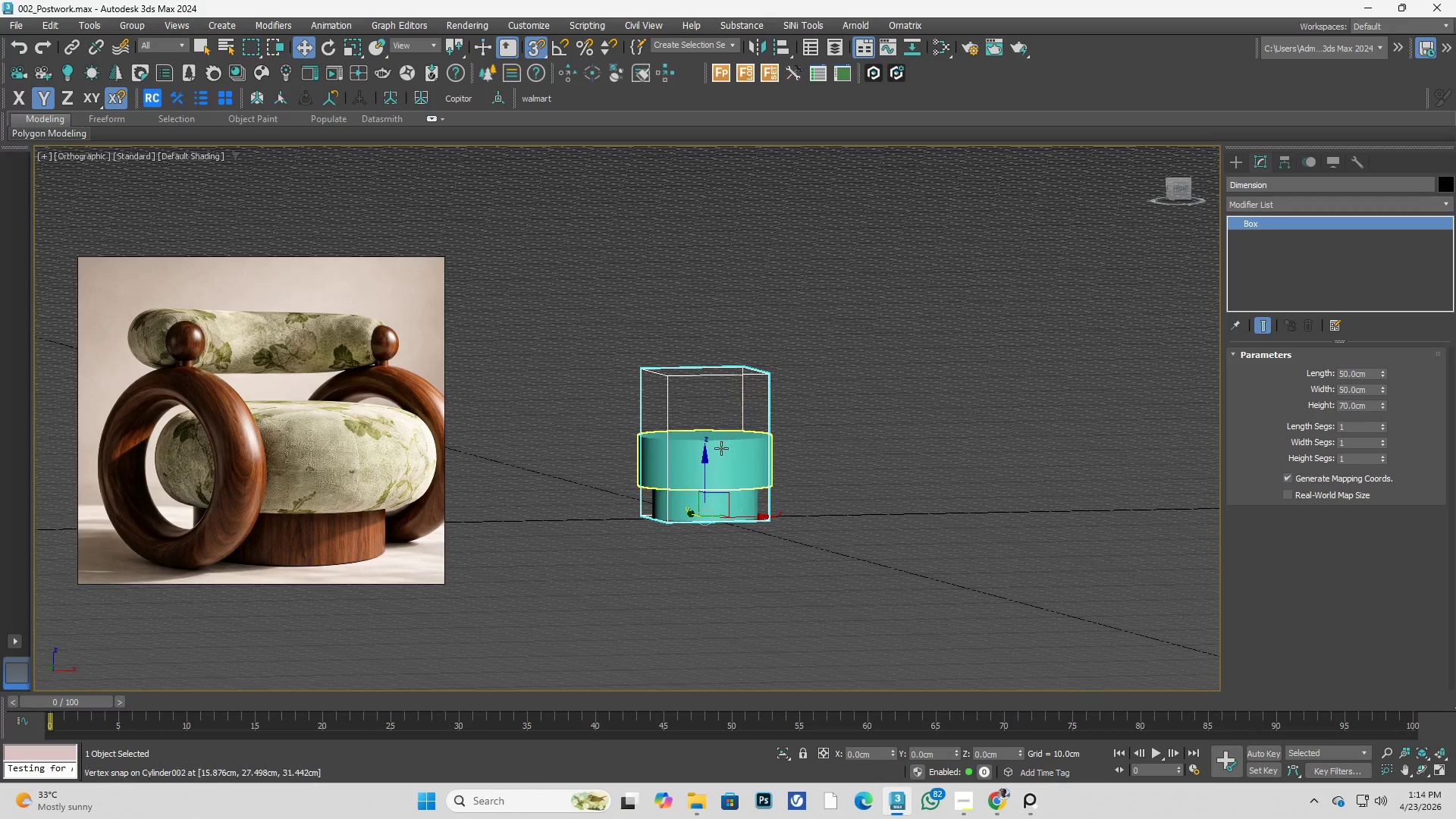 
scroll: coordinate [723, 460], scroll_direction: down, amount: 2.0
 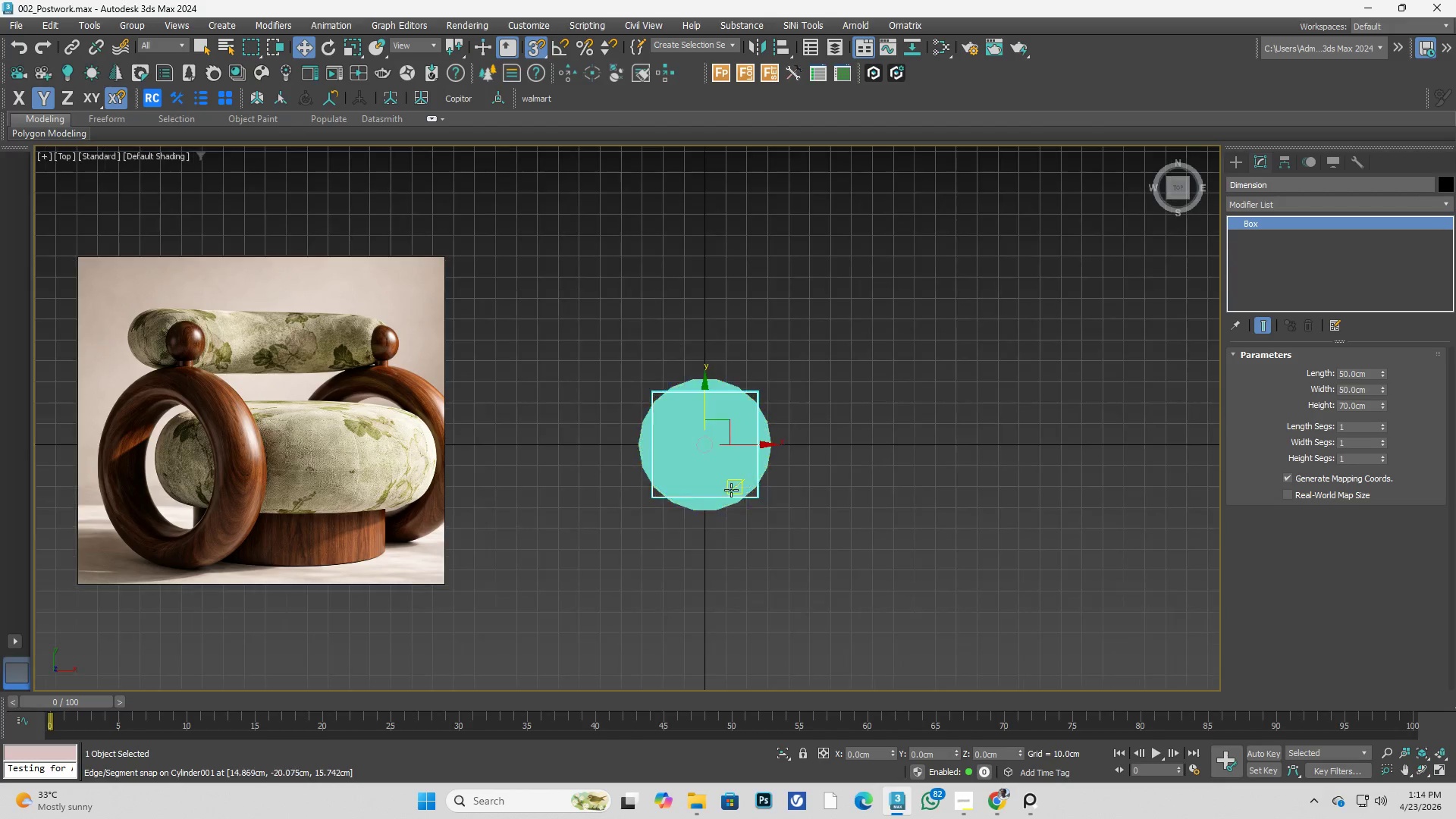 
left_click([744, 469])
 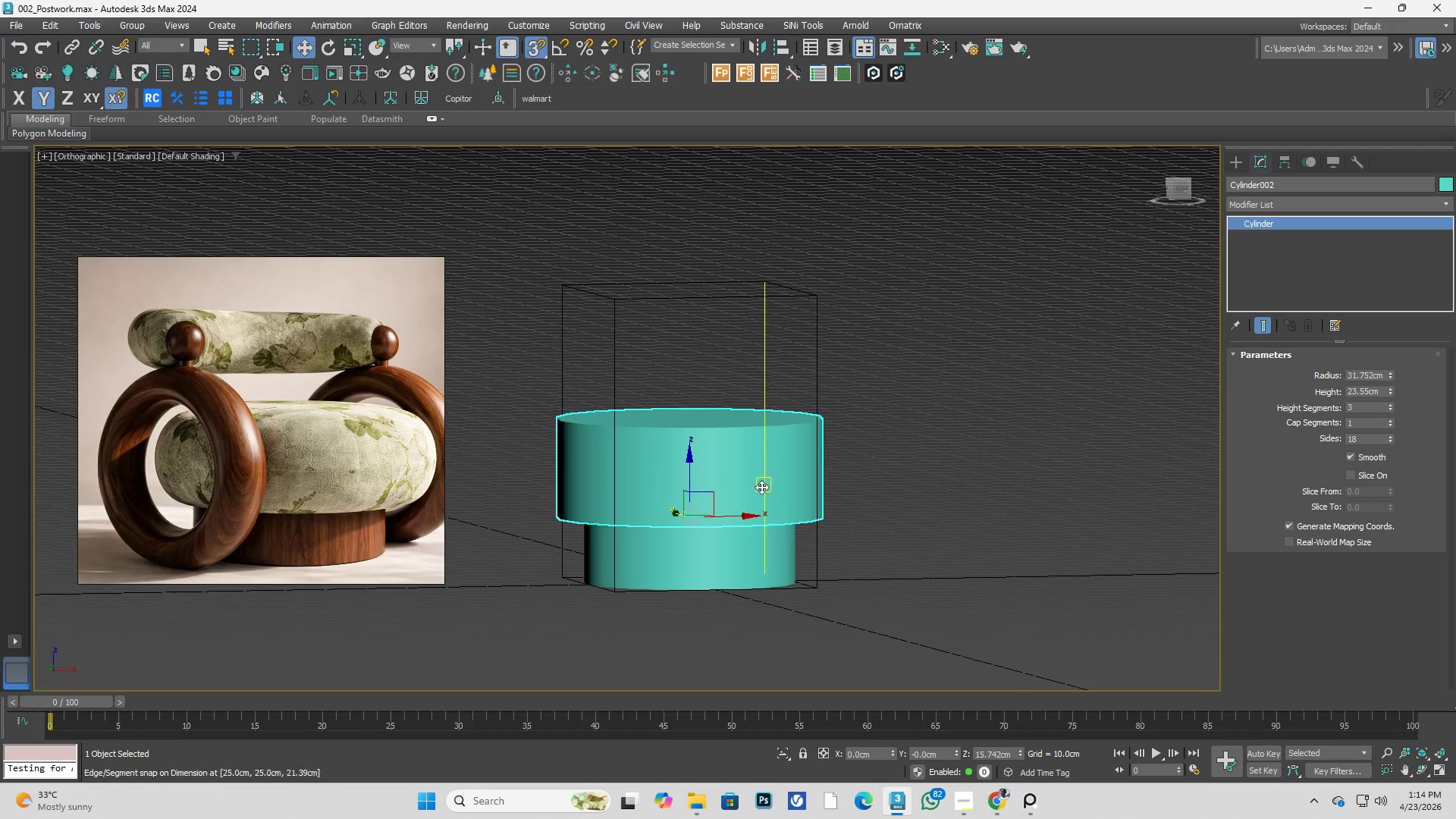 
scroll: coordinate [720, 453], scroll_direction: up, amount: 2.0
 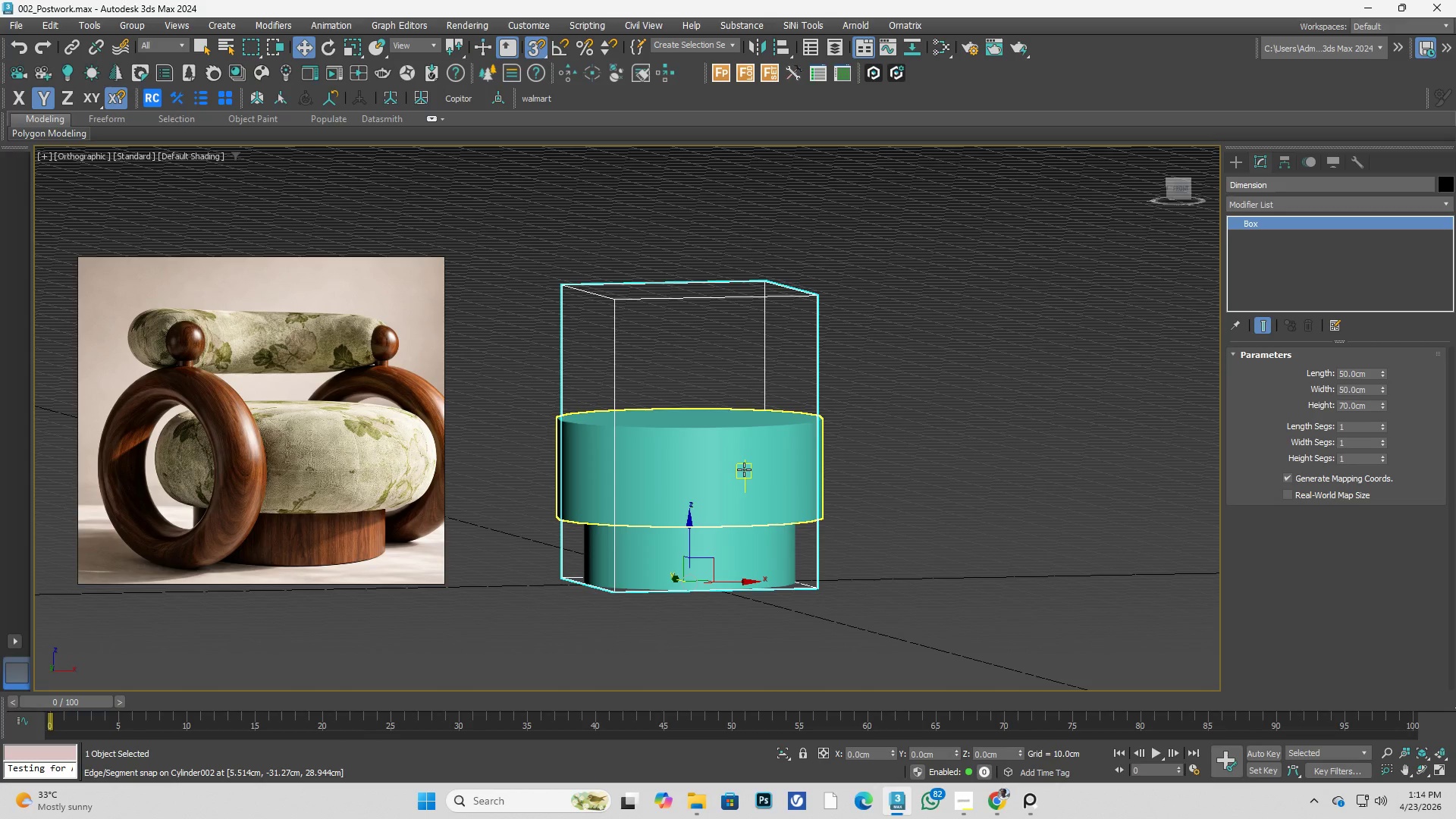 
key(Alt+AltLeft)
 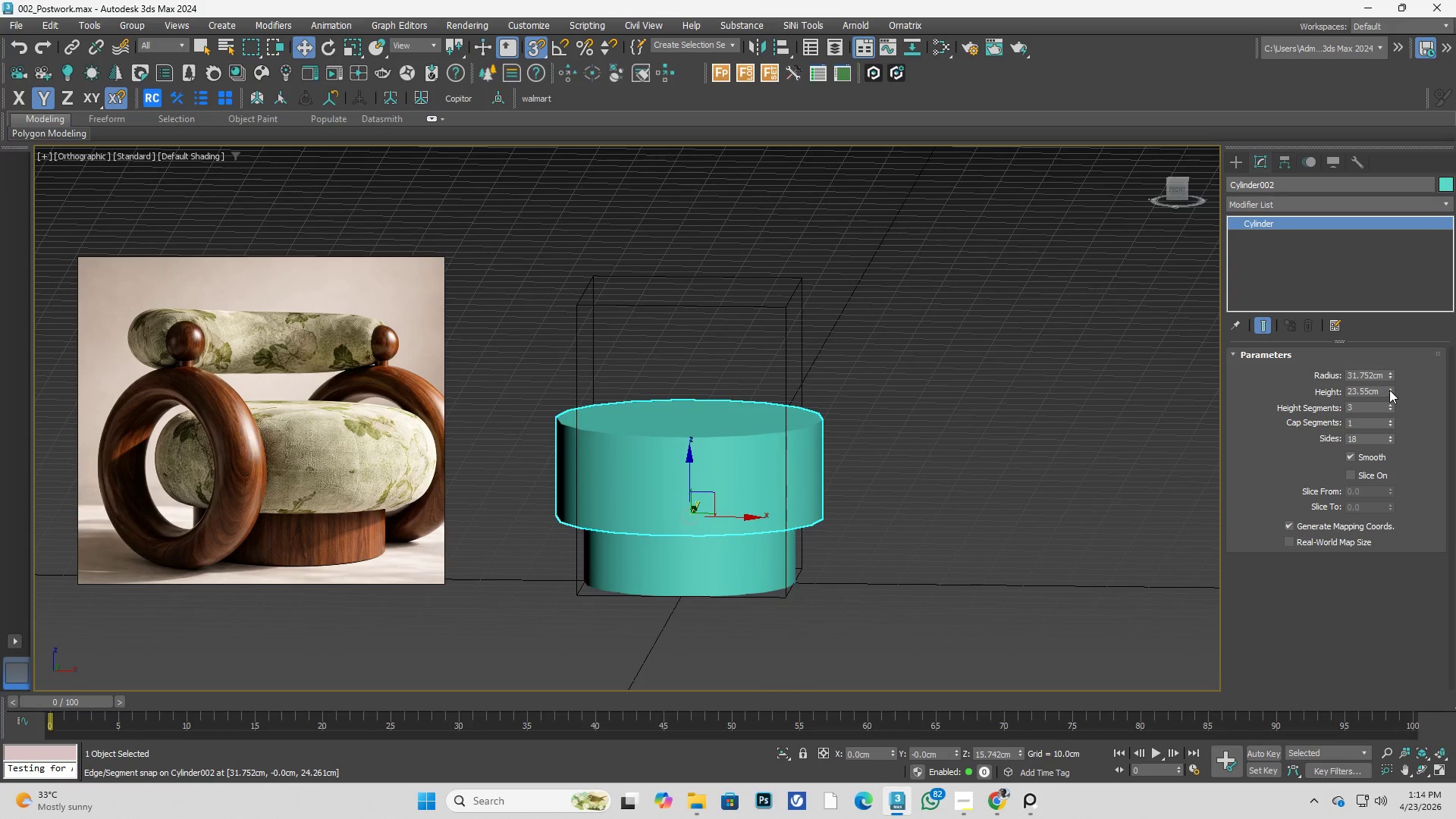 
hold_key(key=AltLeft, duration=0.78)
left_click_drag(start_coordinate=[1389, 378], to_coordinate=[1385, 333])
 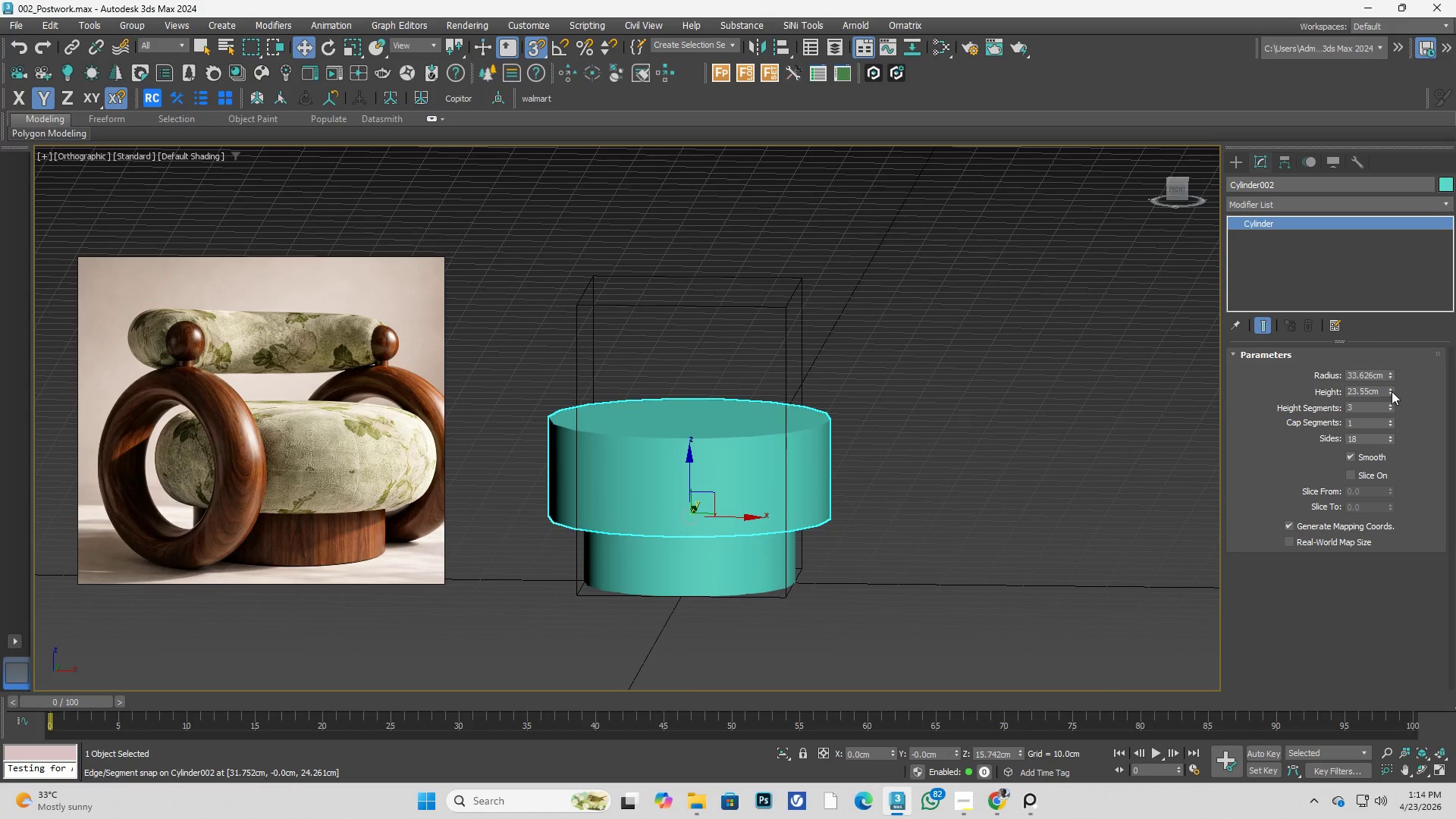 
hold_key(key=AltLeft, duration=2.75)
left_click_drag(start_coordinate=[1390, 394], to_coordinate=[1376, 407])
 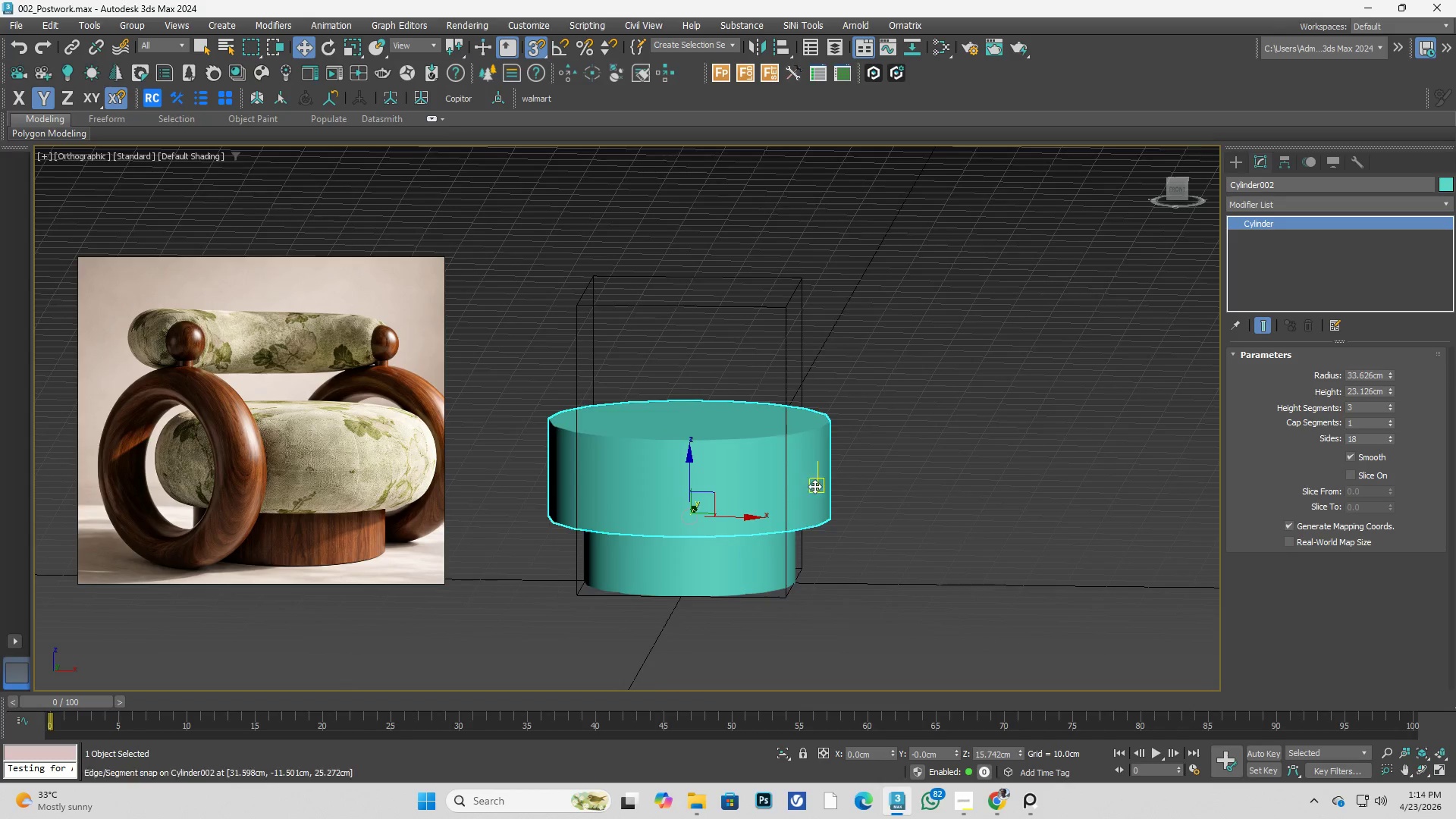 
key(Alt+AltLeft)
 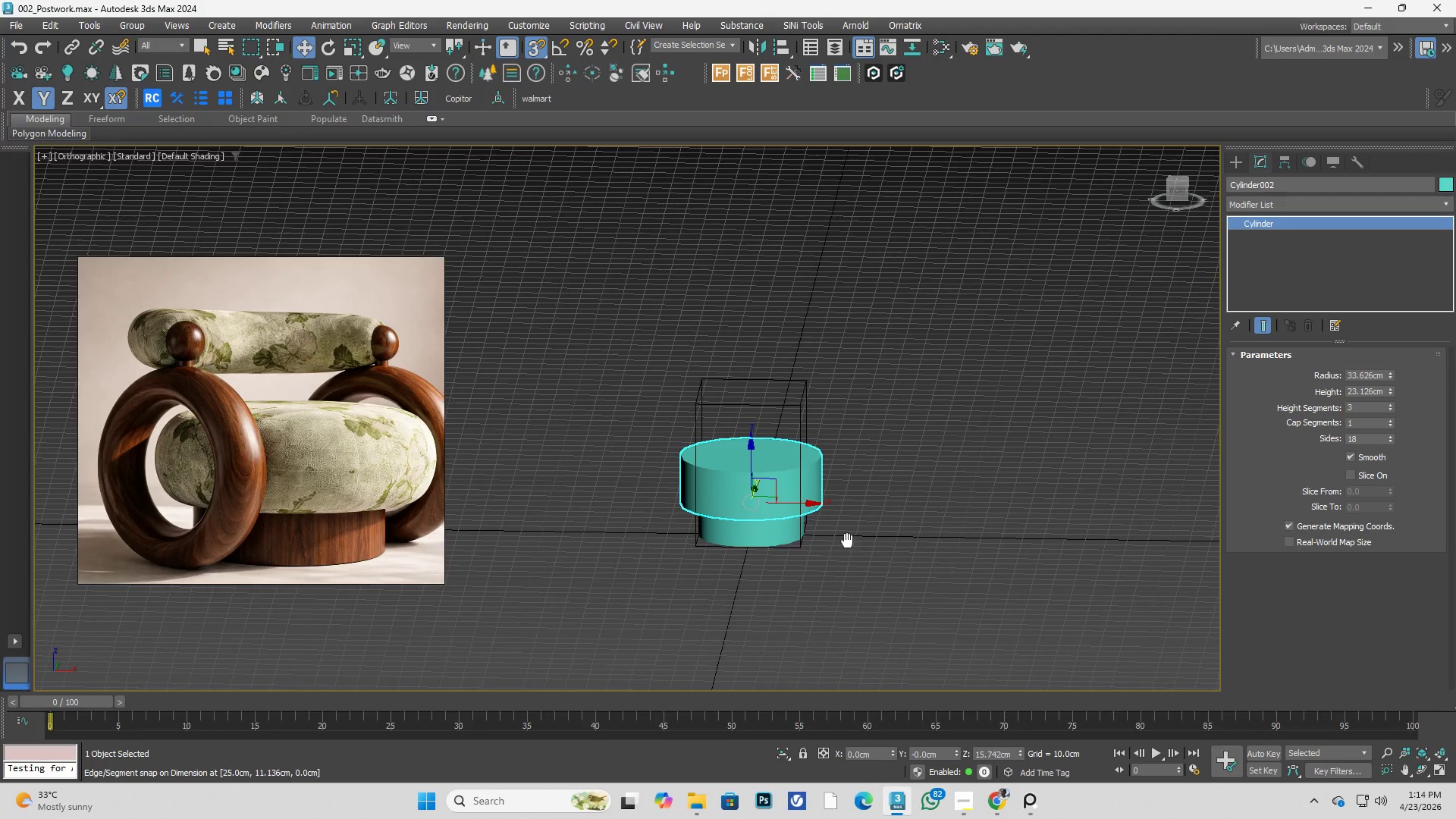 
scroll: coordinate [814, 488], scroll_direction: down, amount: 2.0
 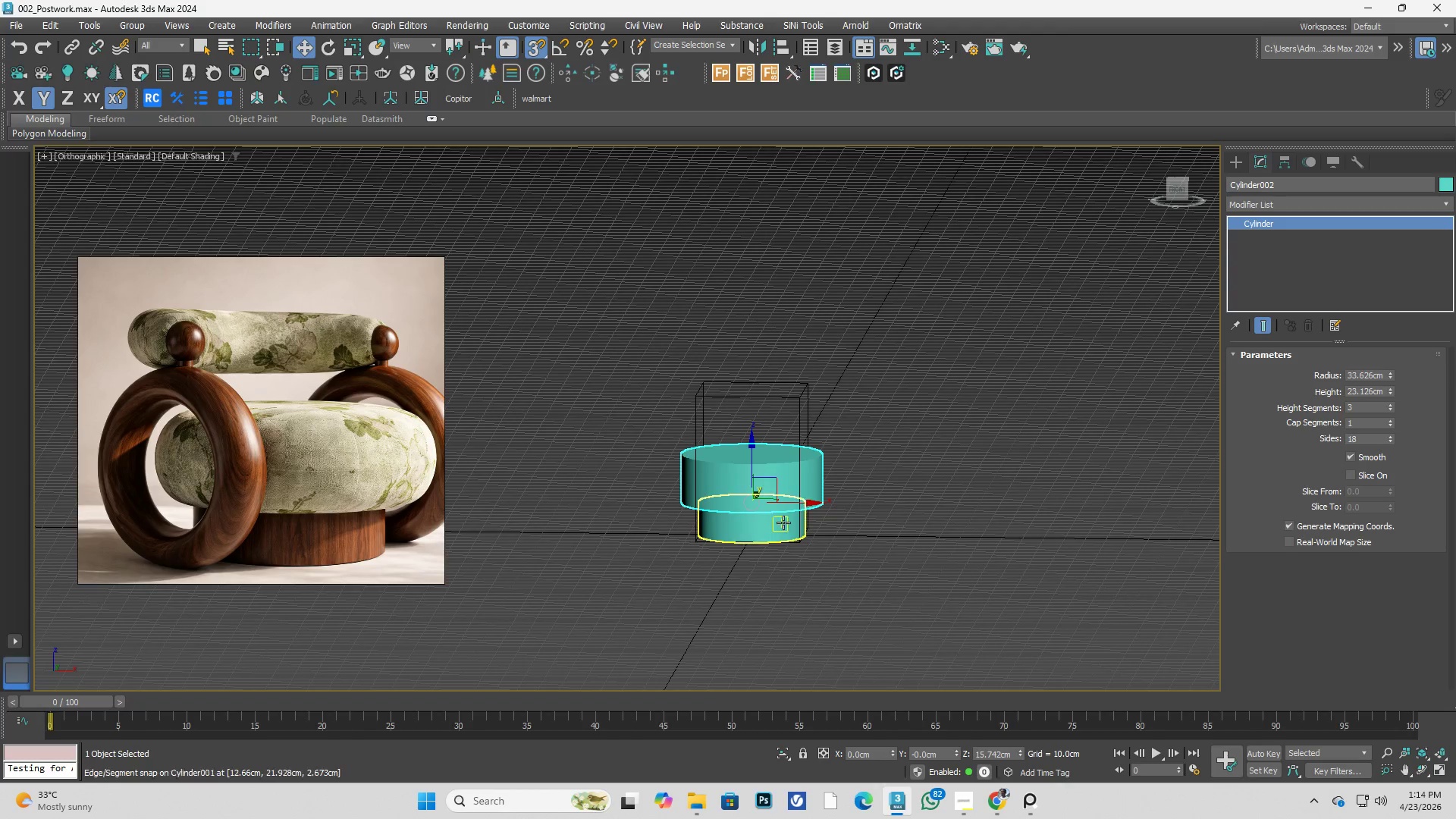 
key(L)
 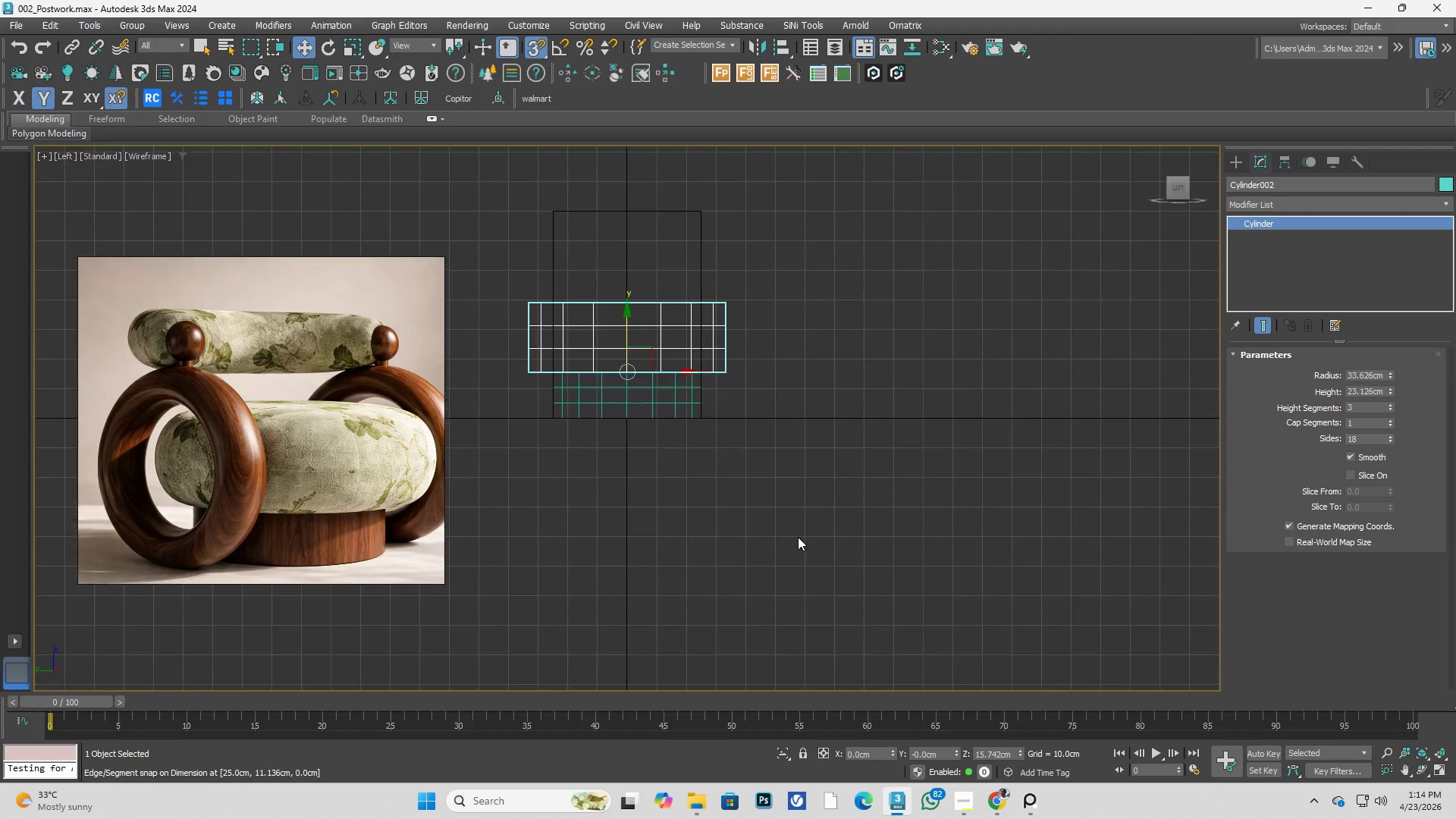 
scroll: coordinate [745, 480], scroll_direction: up, amount: 1.0
 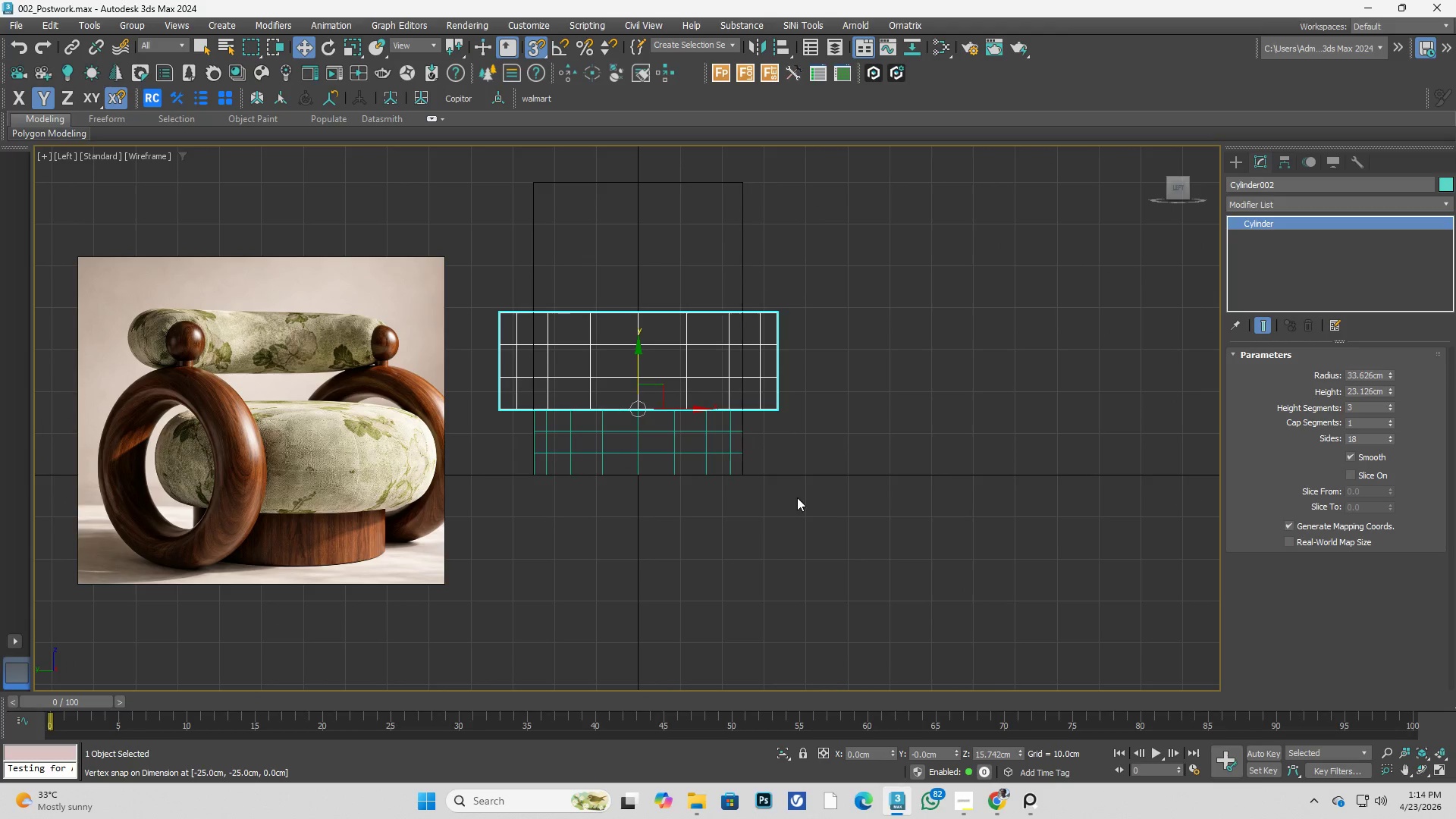 
key(F3)
 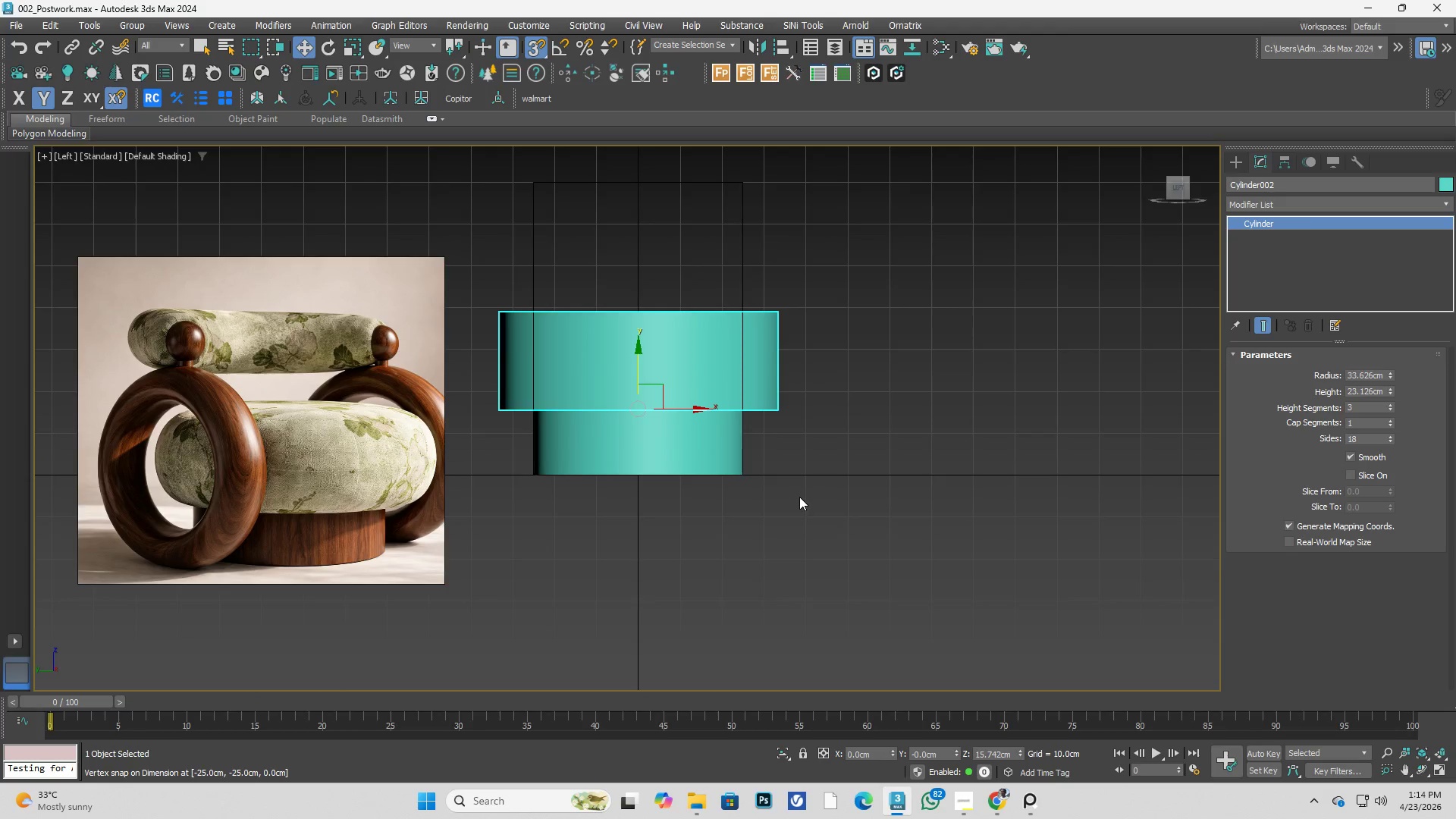 
scroll: coordinate [796, 496], scroll_direction: down, amount: 2.0
 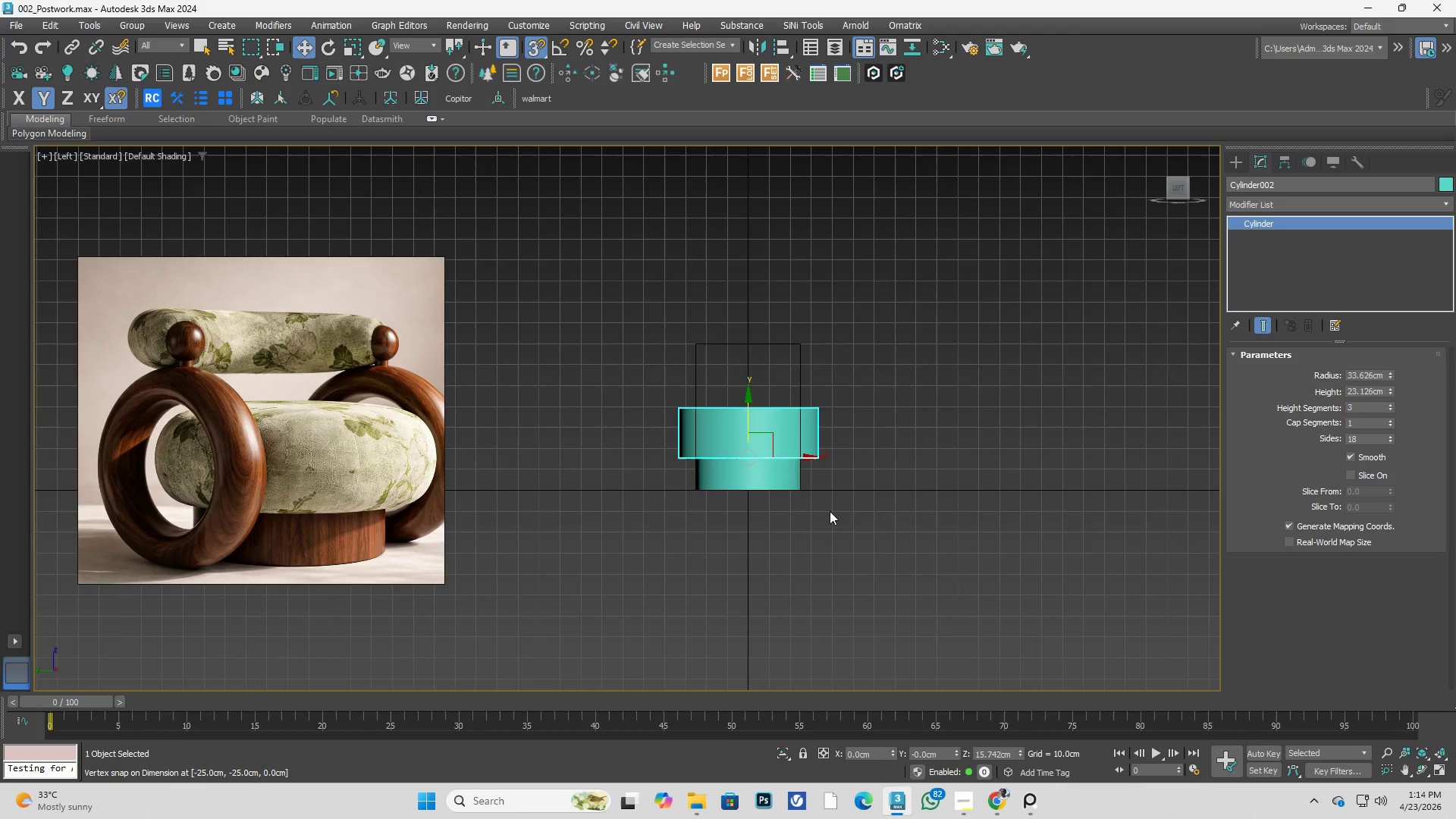 
scroll: coordinate [814, 488], scroll_direction: up, amount: 1.0
 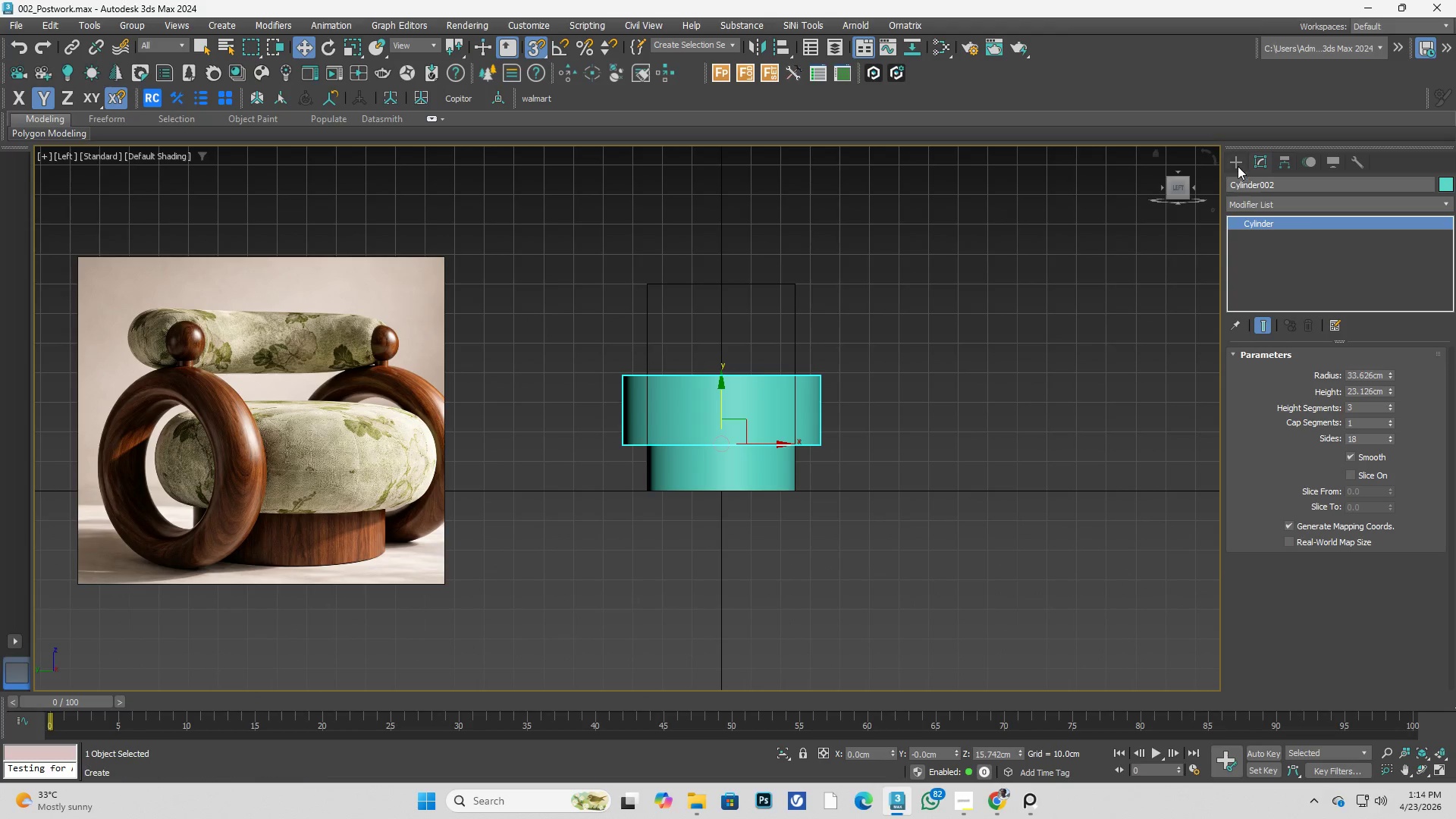 
left_click([1235, 162])
 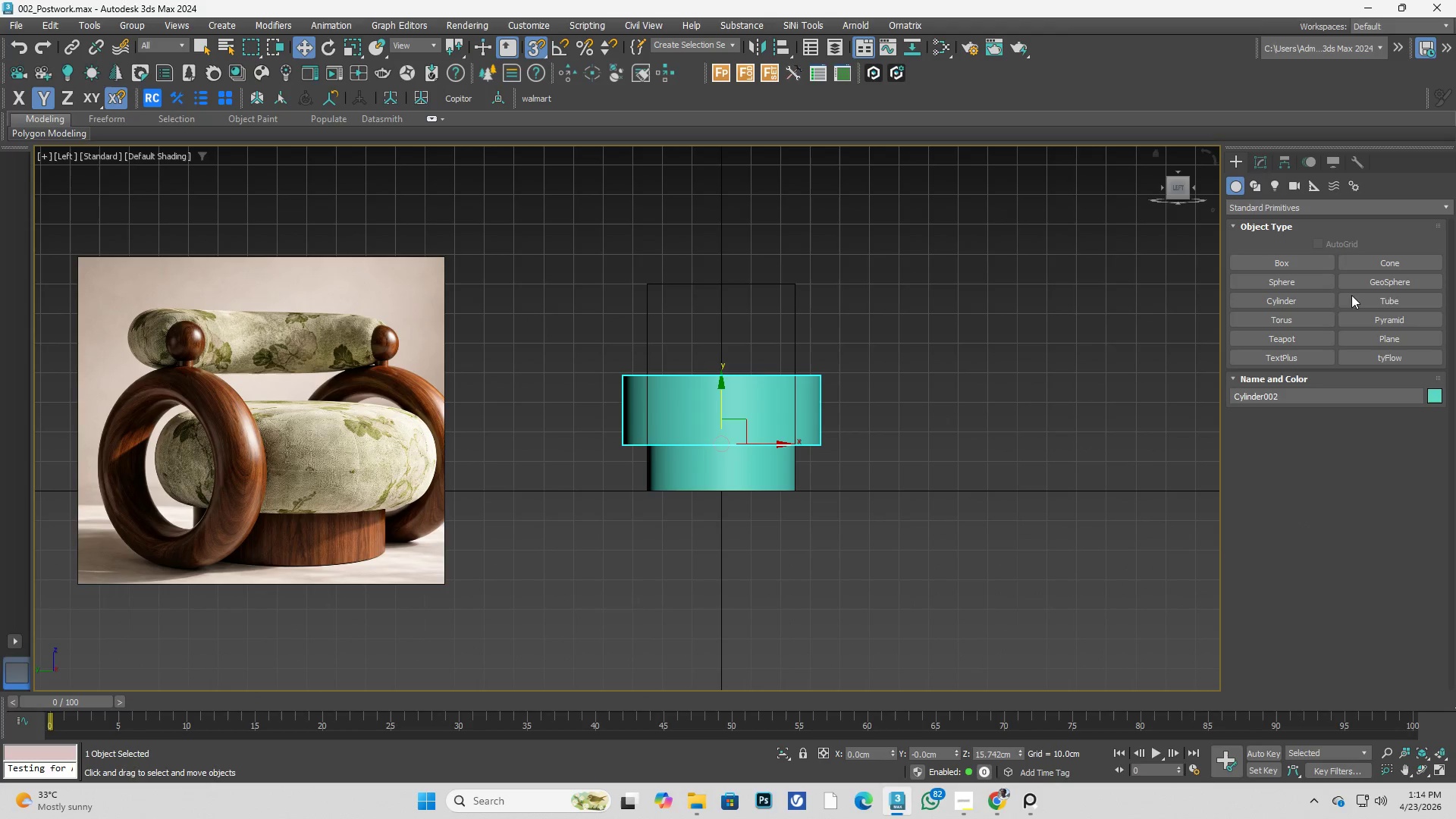 
left_click([1255, 186])
 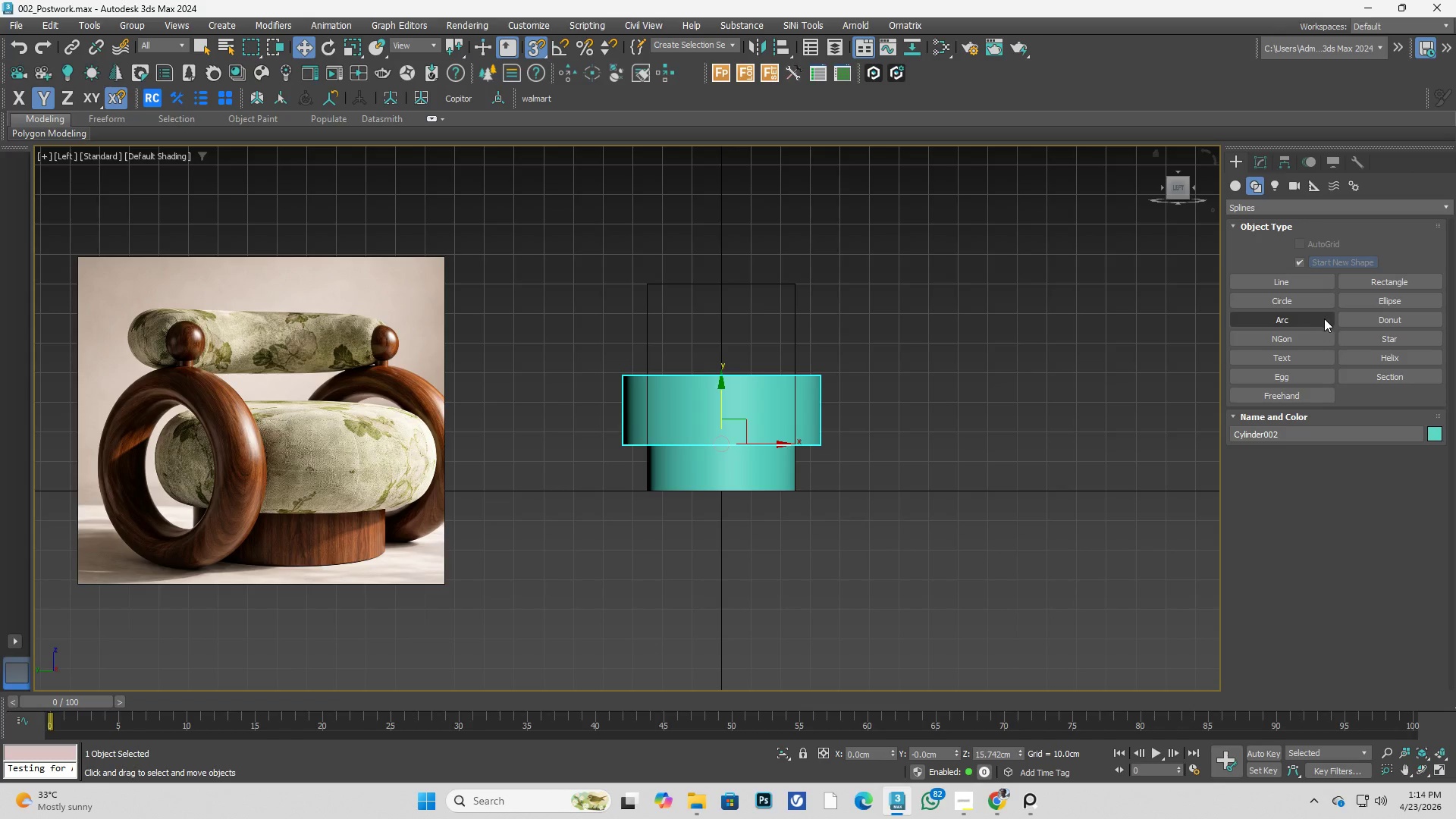 
left_click([1307, 303])
 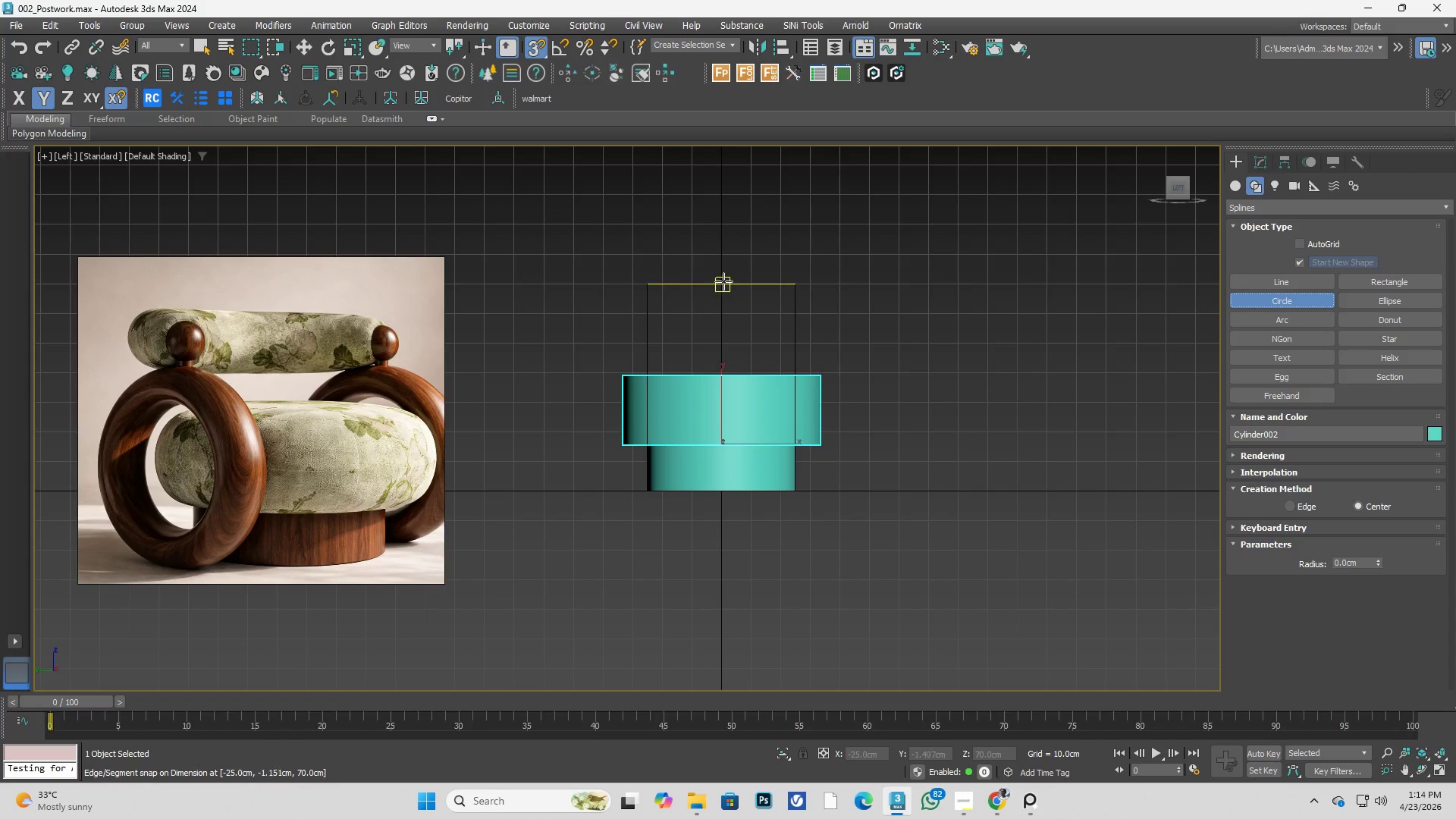 
left_click_drag(start_coordinate=[719, 280], to_coordinate=[786, 481])
 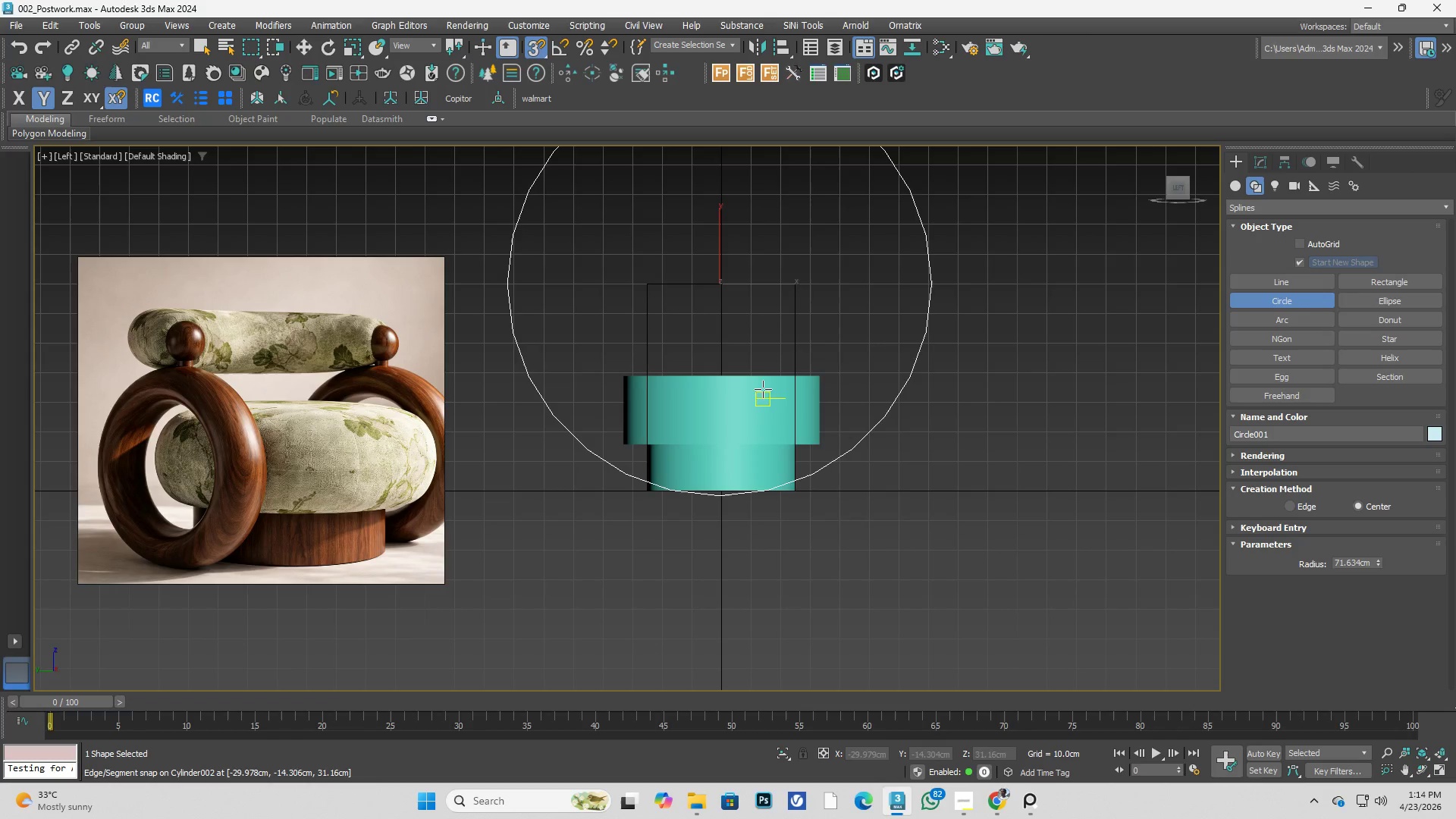 
key(Control+ControlLeft)
 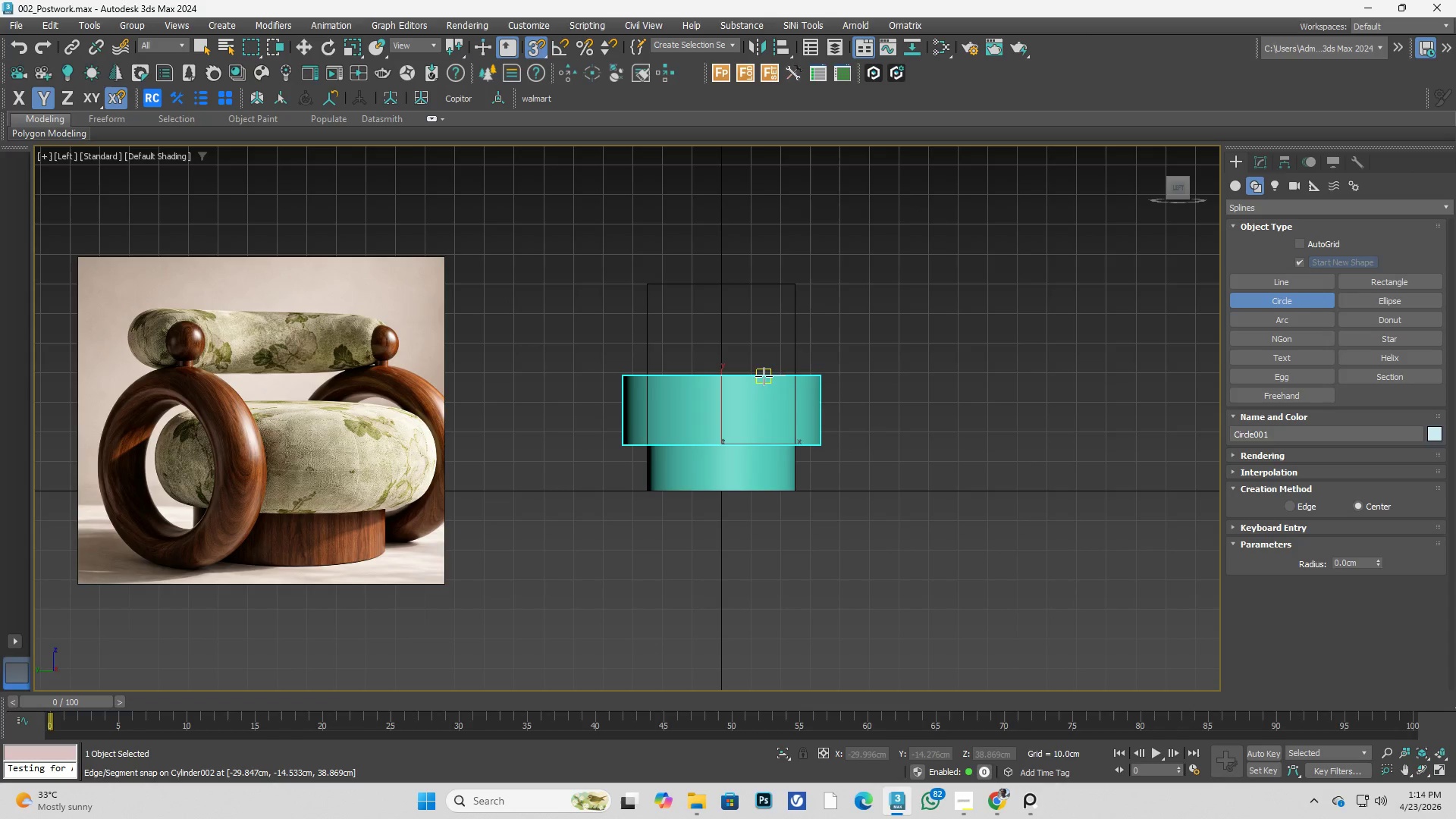 
key(Control+Z)
 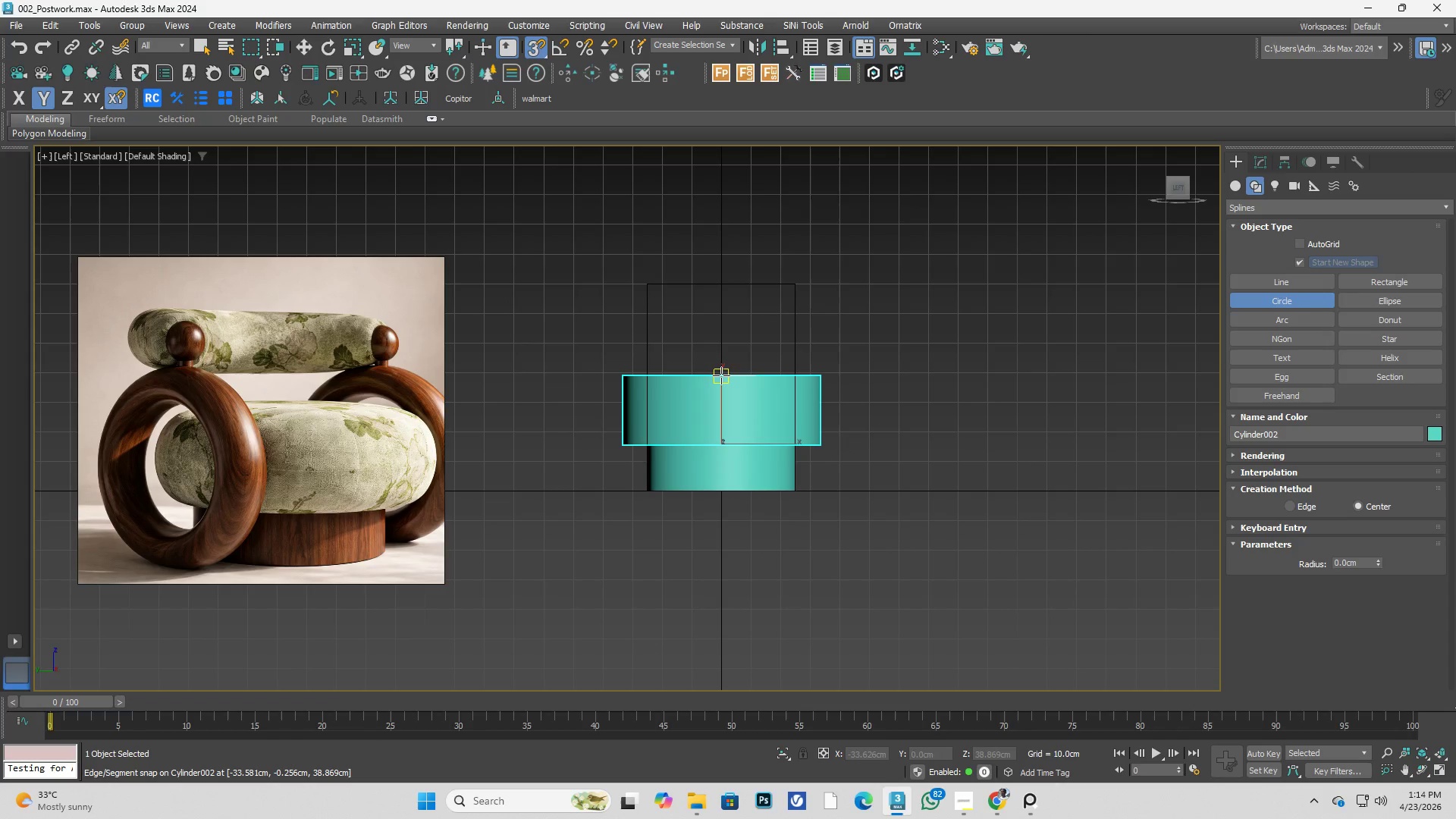 
left_click_drag(start_coordinate=[721, 375], to_coordinate=[701, 484])
 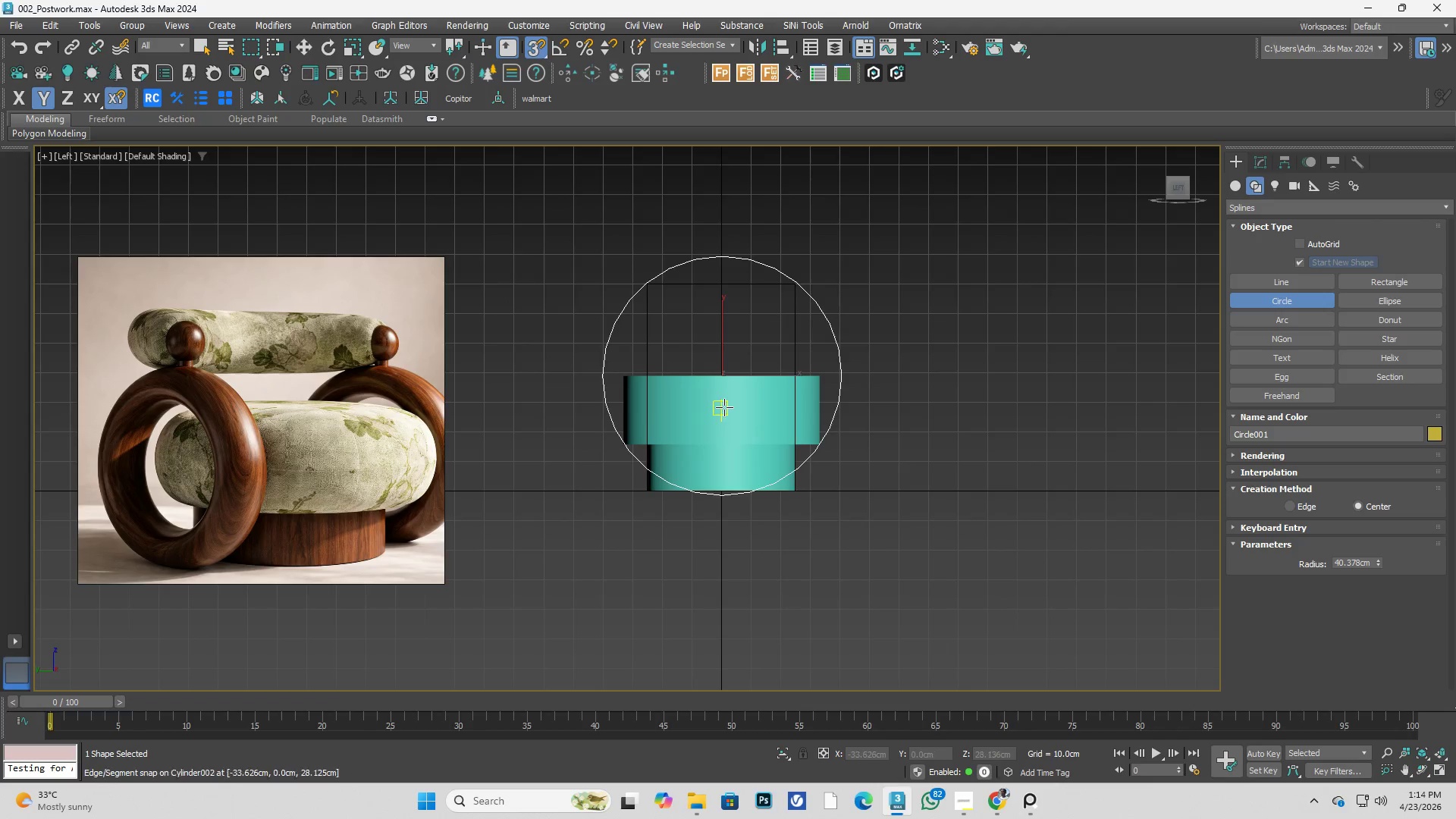 
key(F3)
 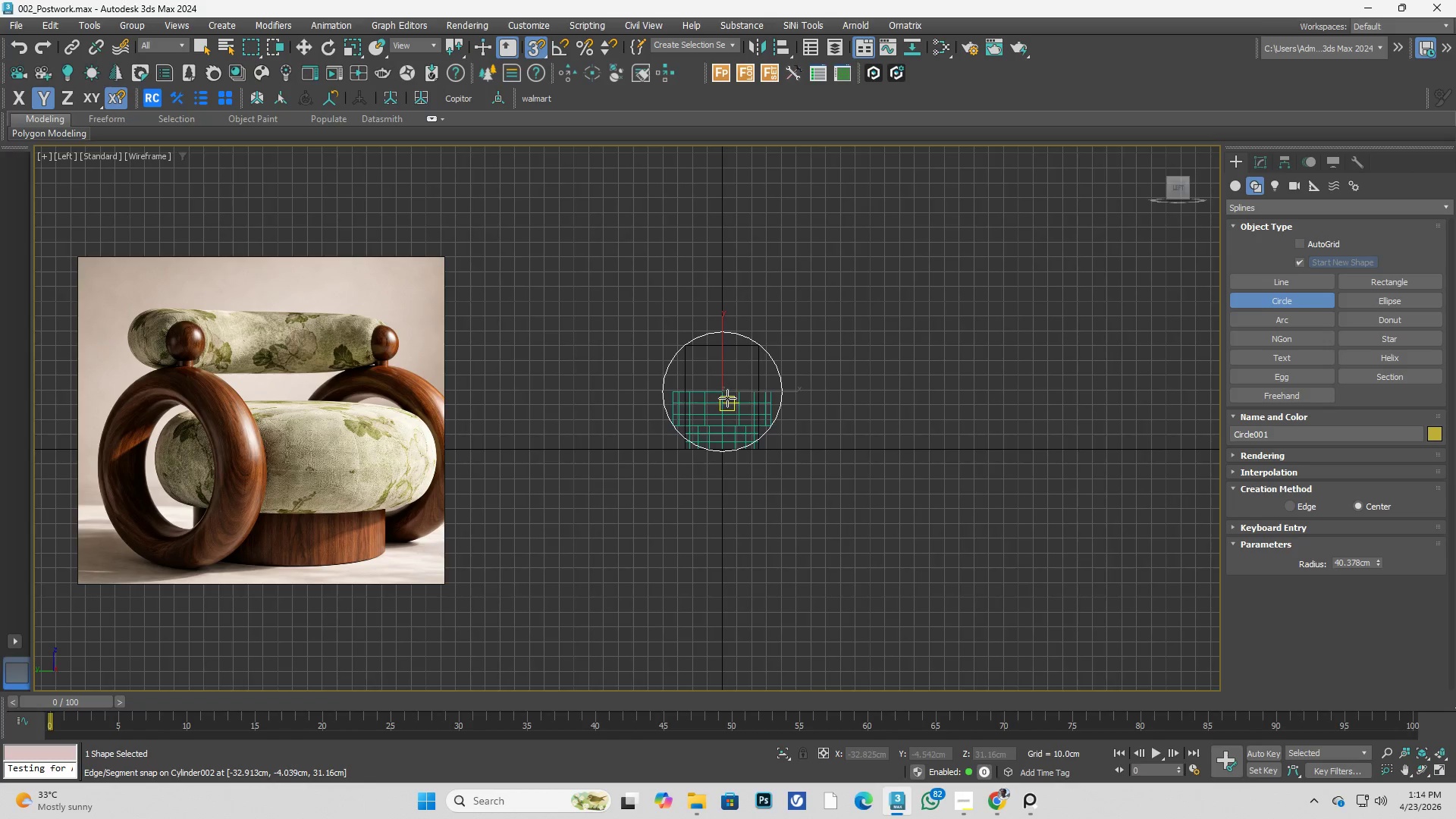 
scroll: coordinate [723, 407], scroll_direction: down, amount: 2.0
 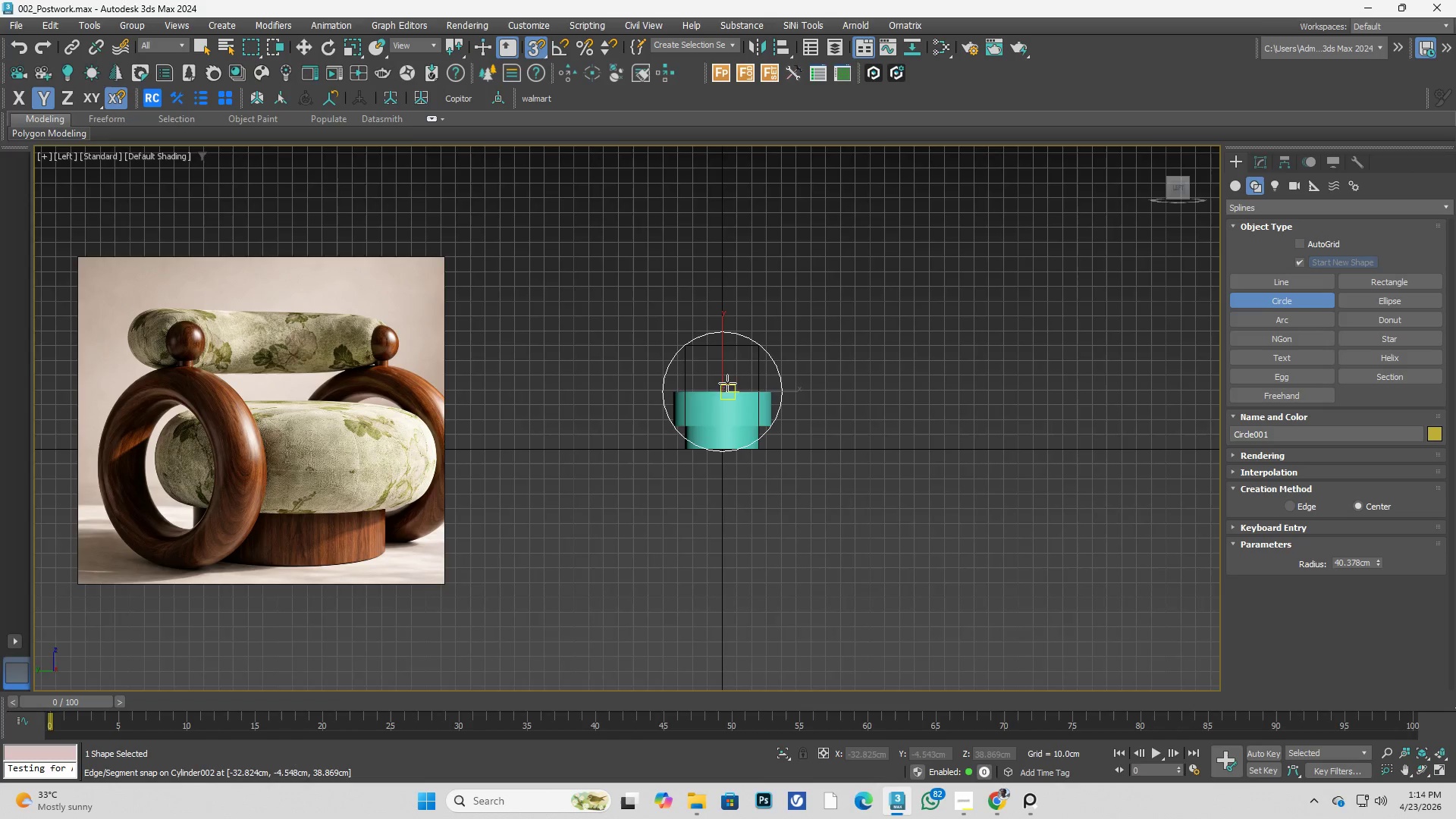 
key(F3)
 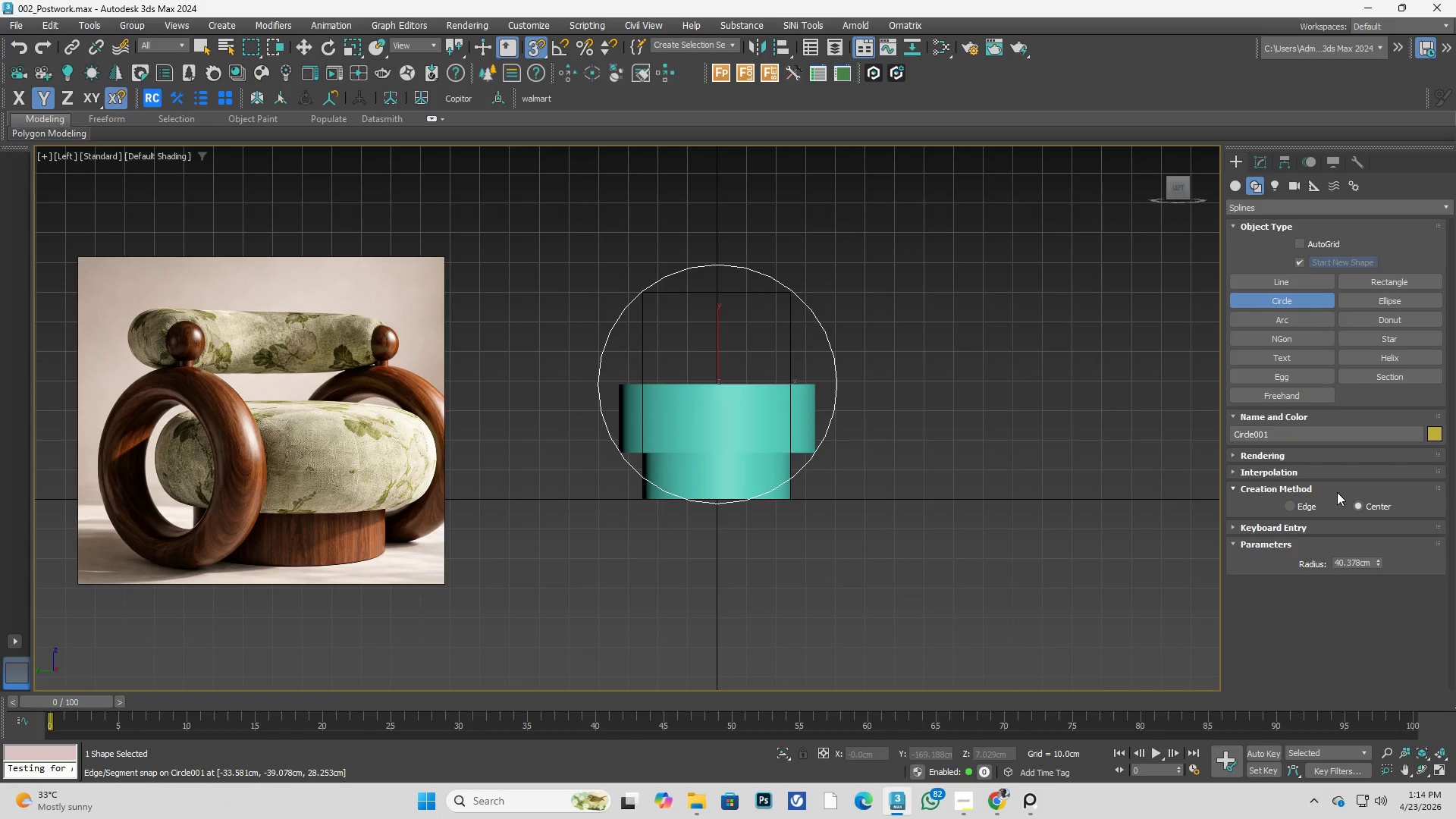 
scroll: coordinate [727, 399], scroll_direction: up, amount: 2.0
 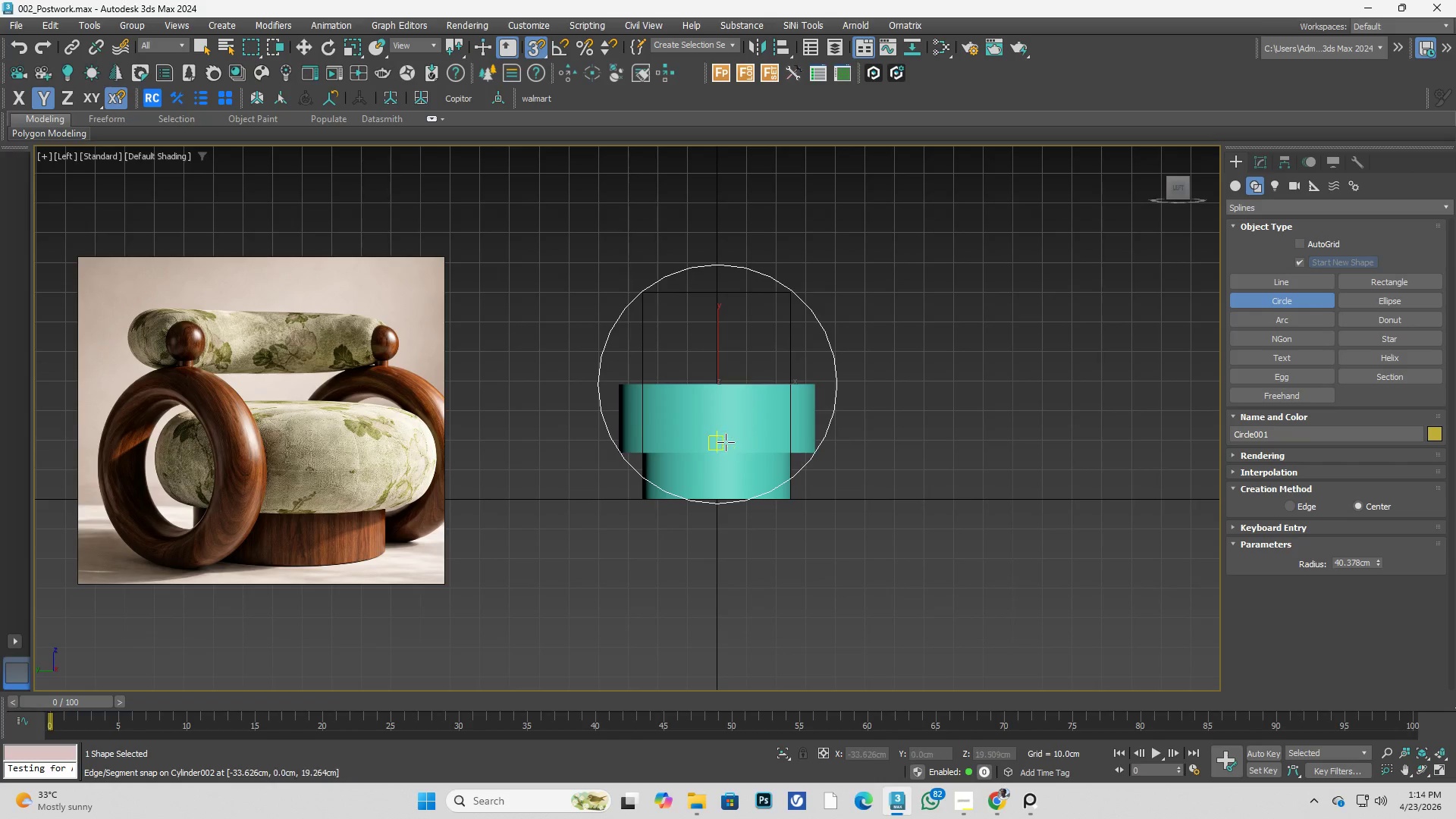 
wait(5.59)
 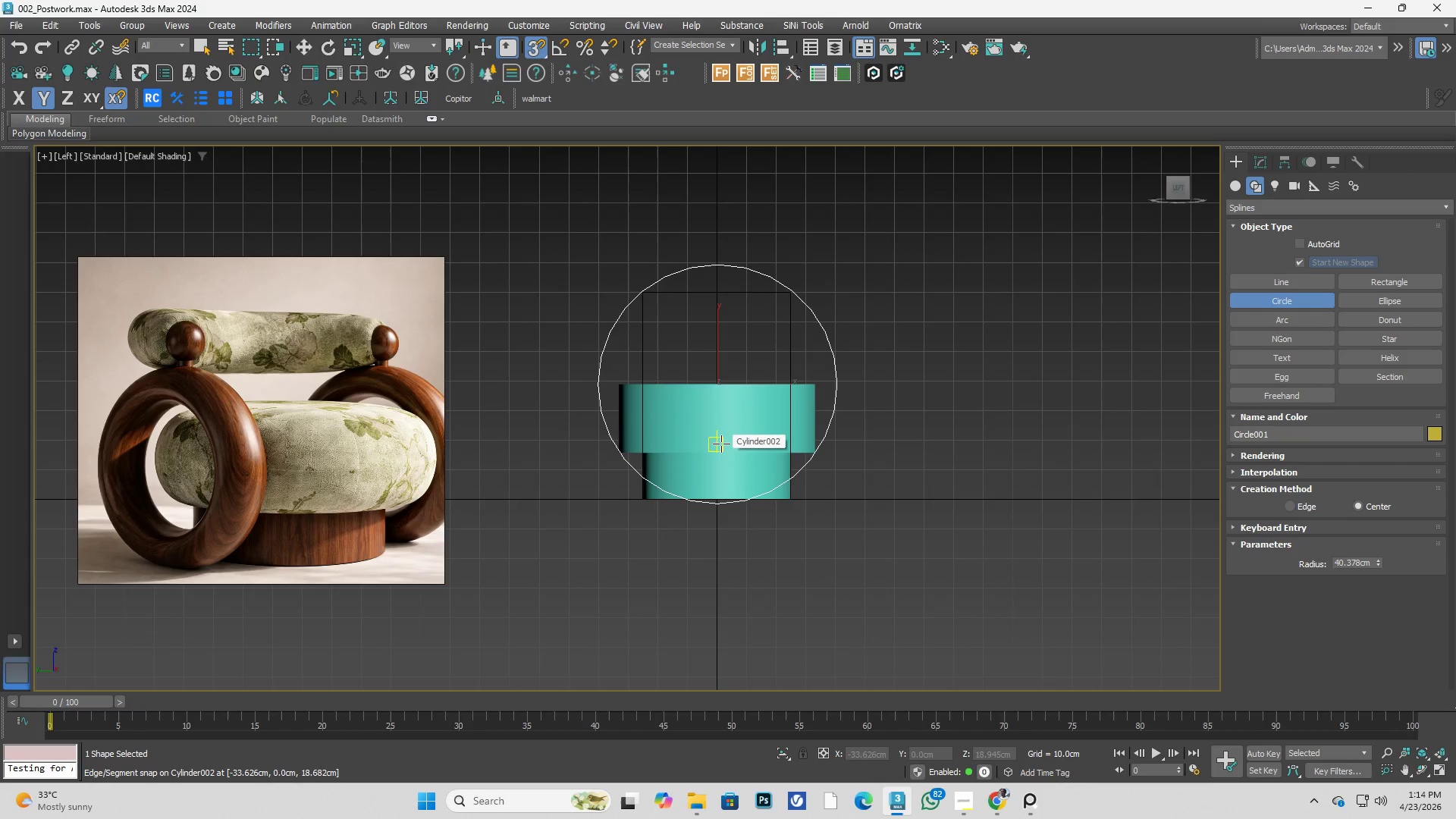 
key(Control+Z)
 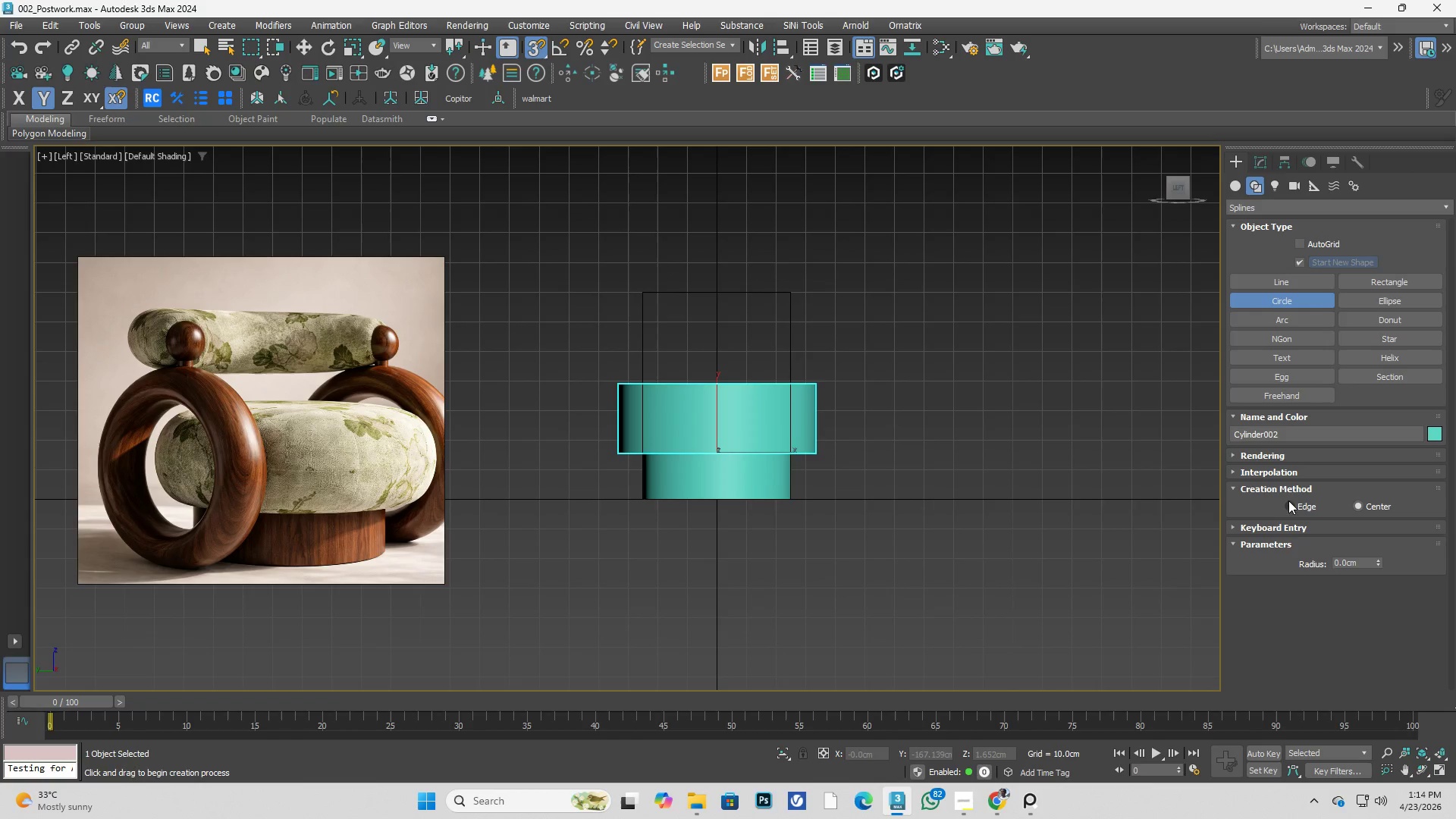 
left_click([1293, 504])
 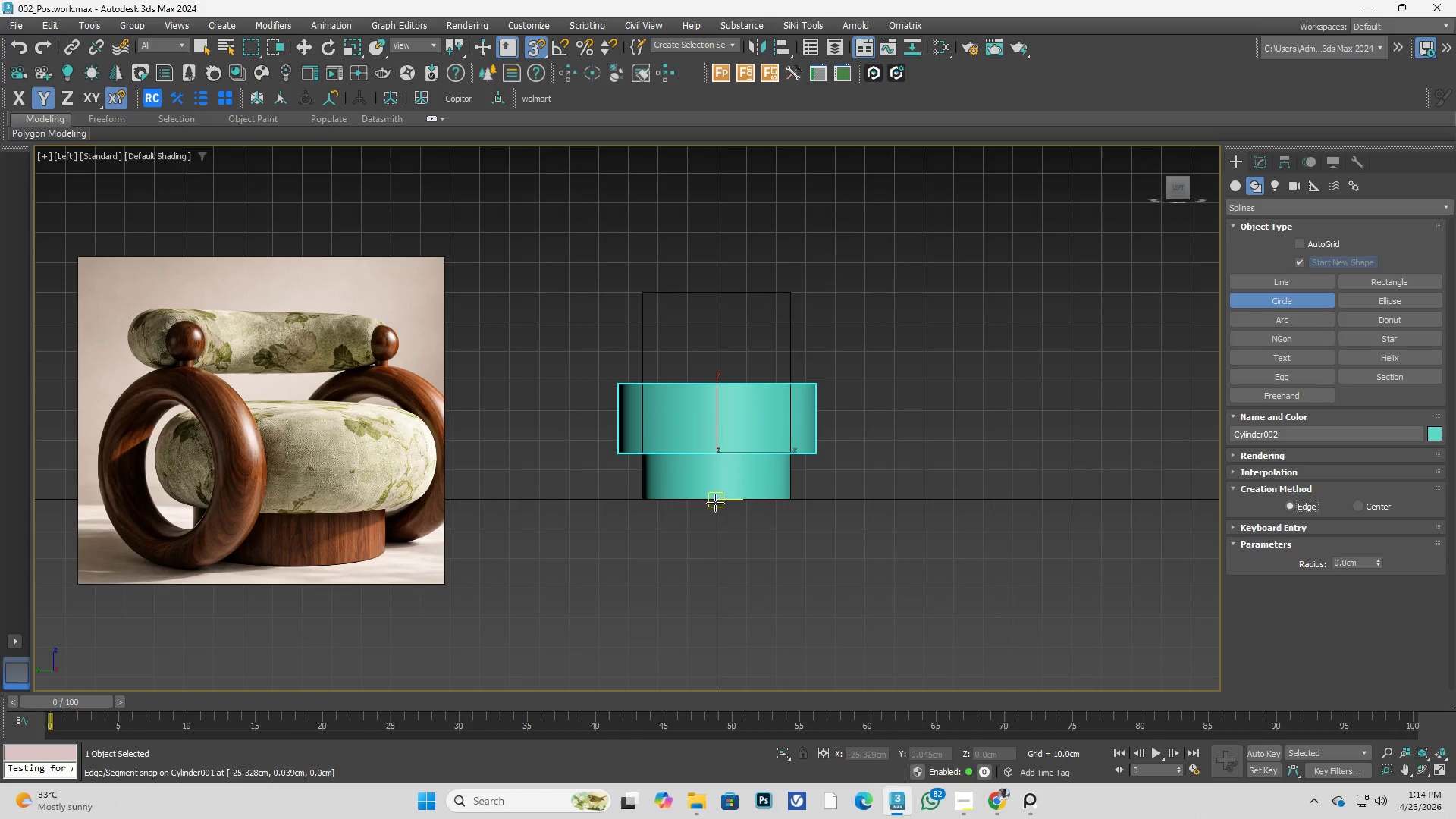 
left_click_drag(start_coordinate=[715, 502], to_coordinate=[717, 331])
 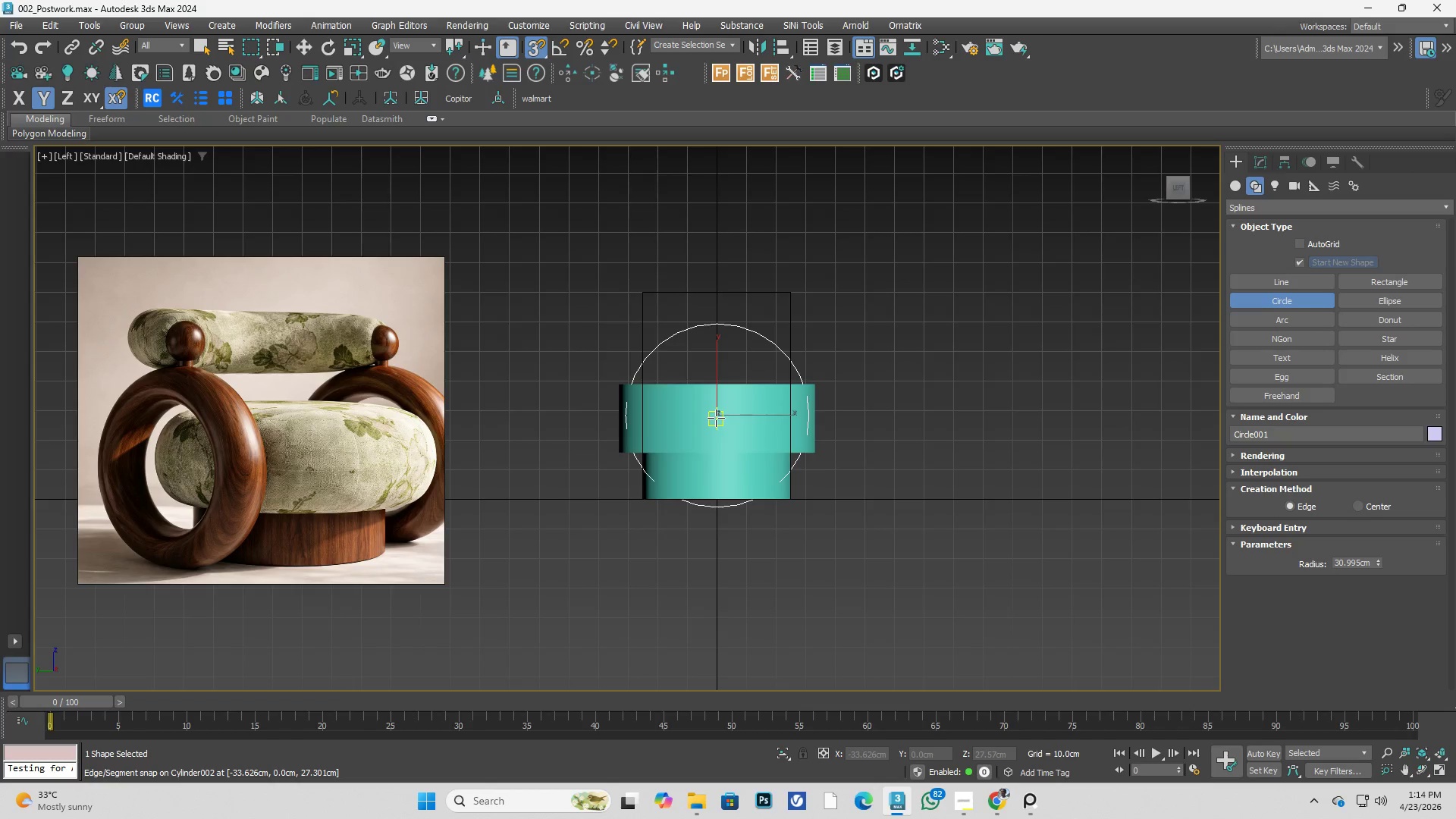 
scroll: coordinate [716, 418], scroll_direction: up, amount: 1.0
 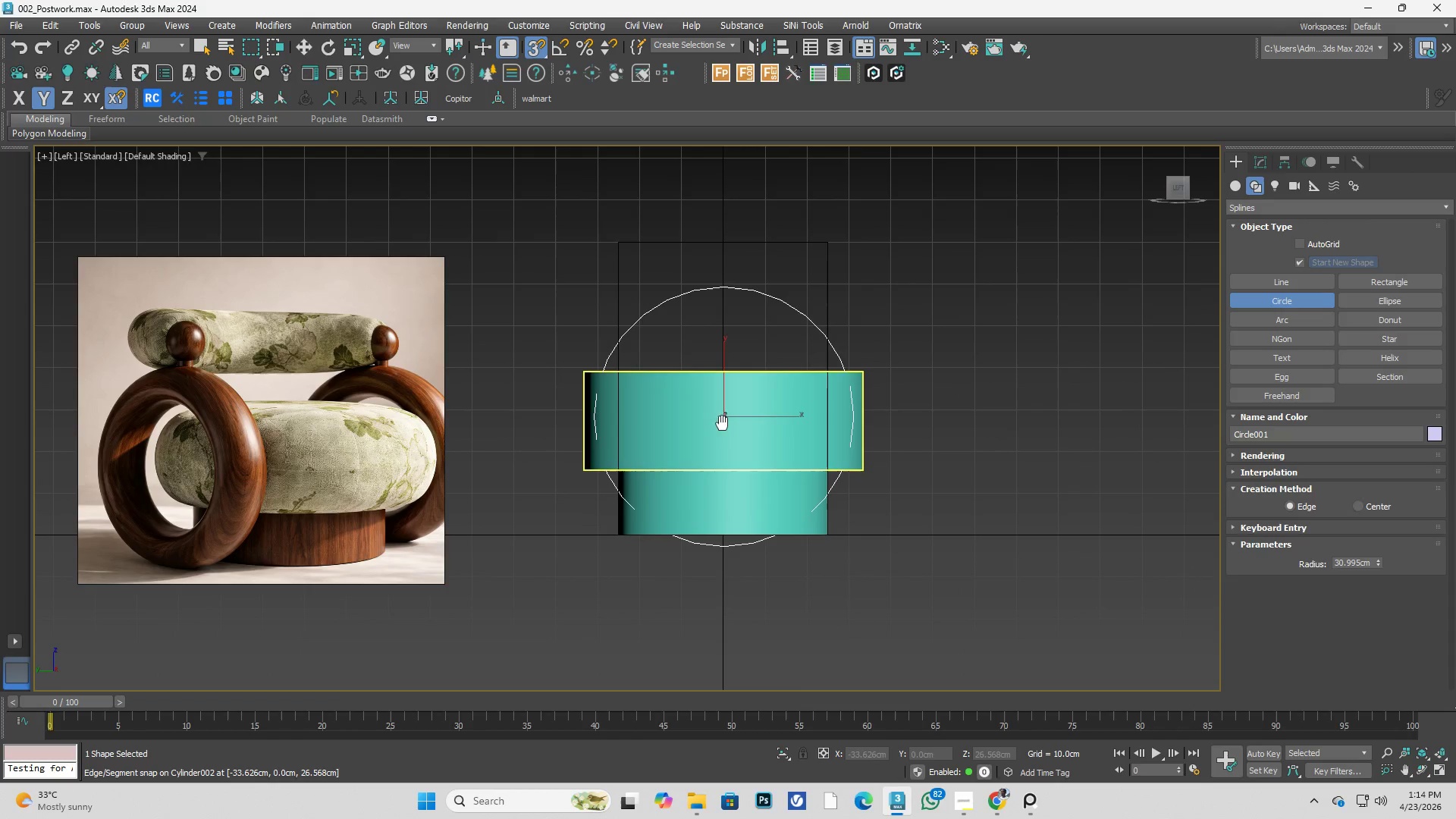 
key(W)
 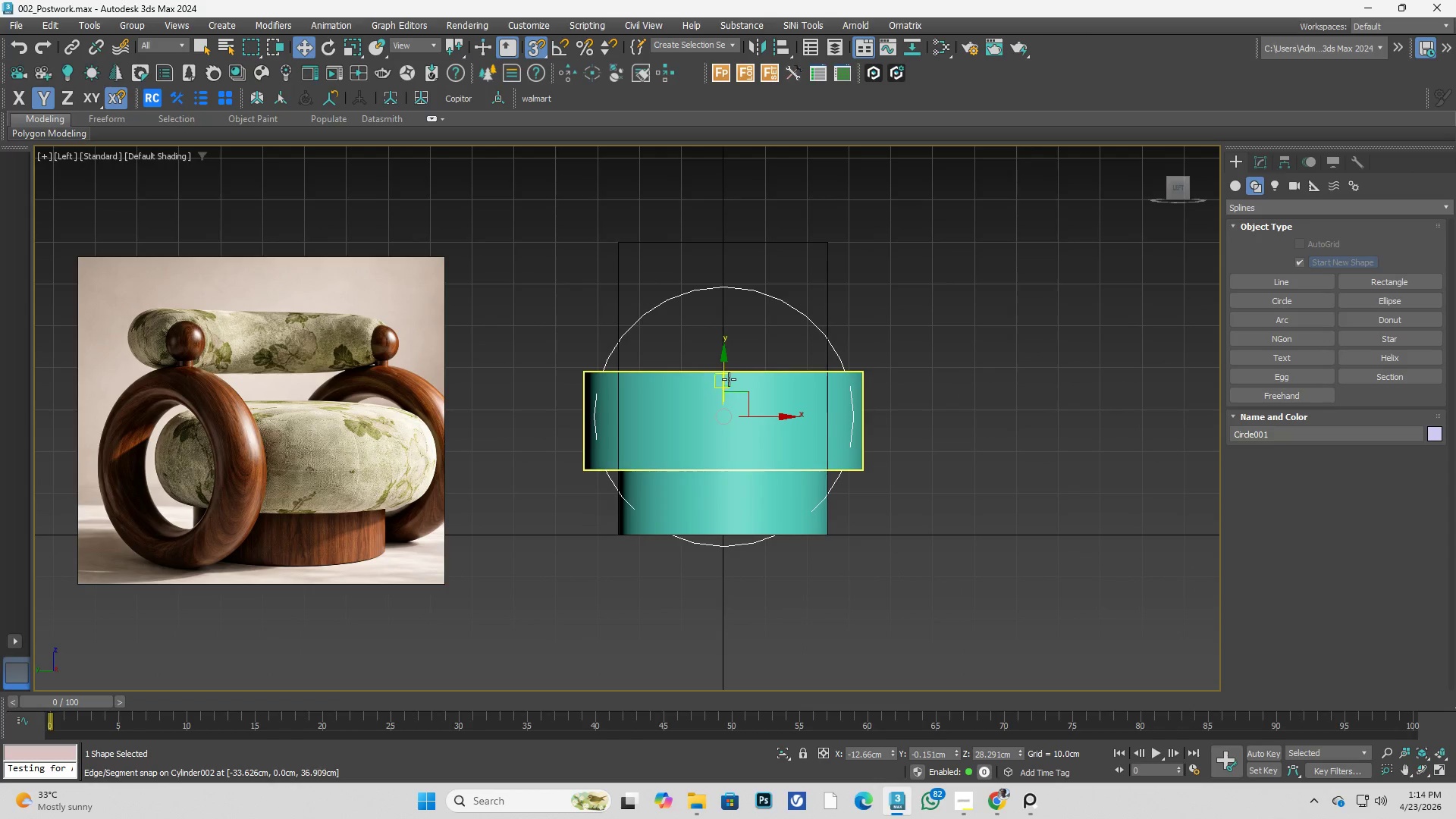 
left_click_drag(start_coordinate=[729, 379], to_coordinate=[723, 360])
 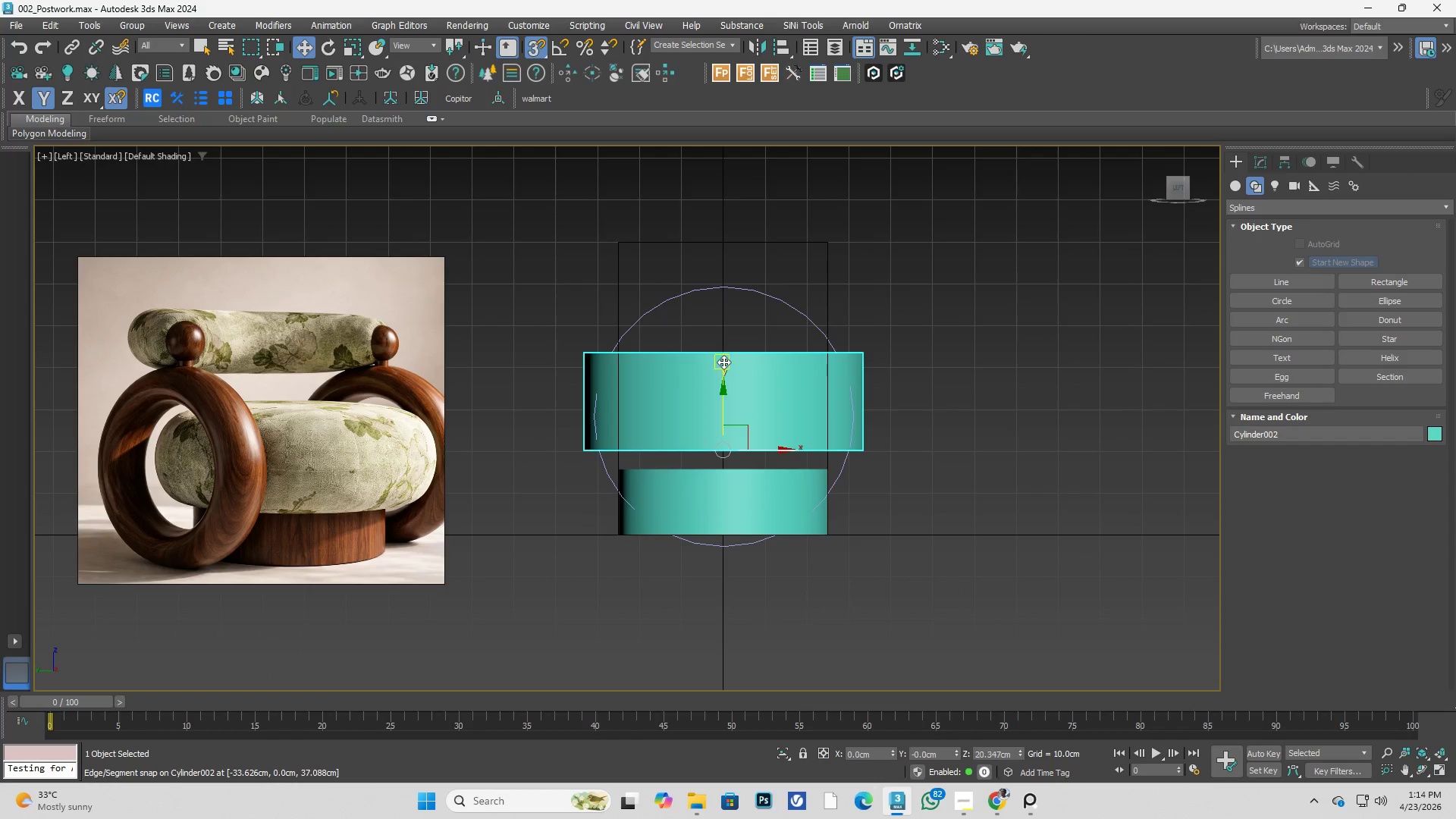 
key(Control+ControlLeft)
 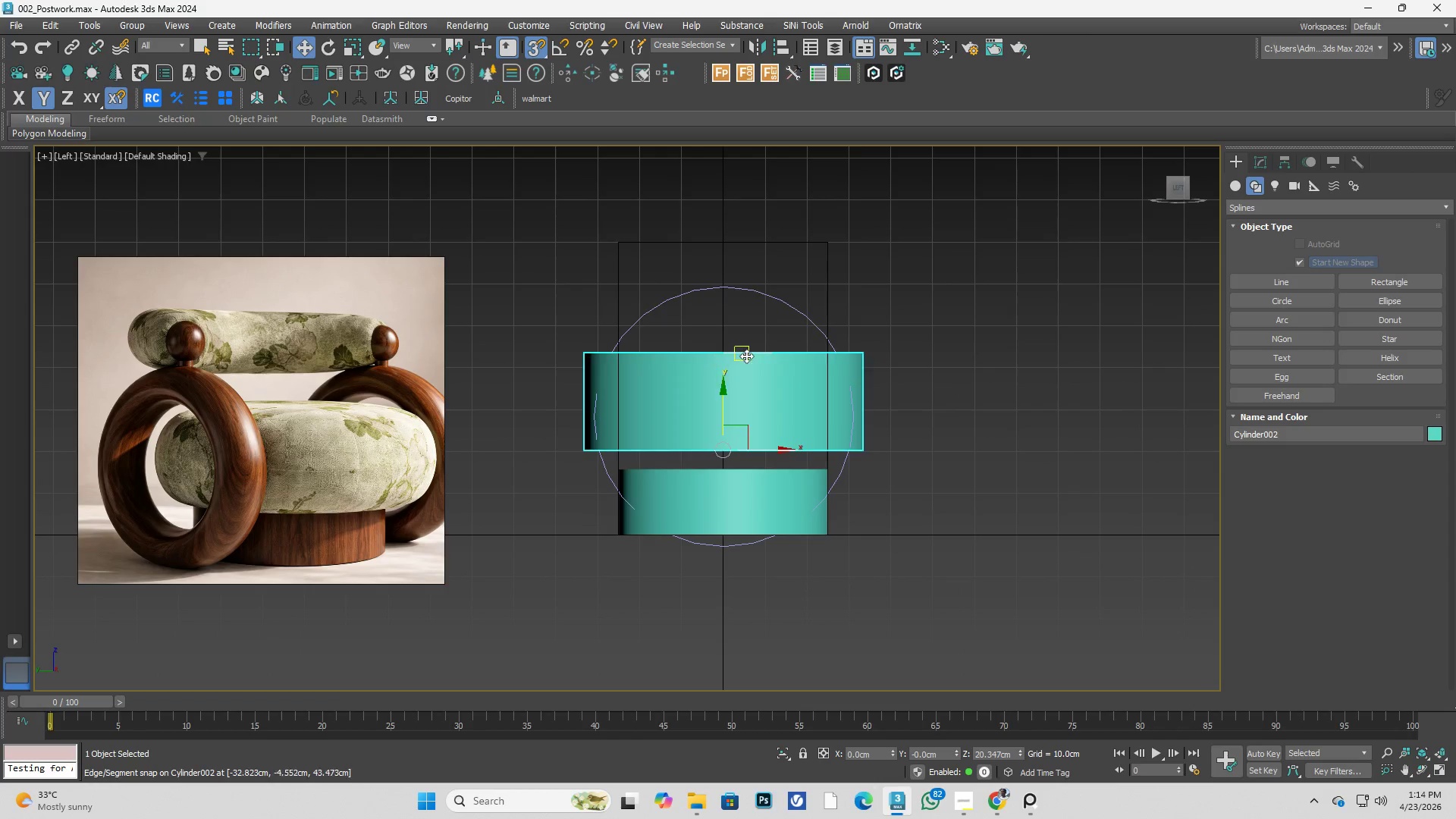 
key(Control+Z)
 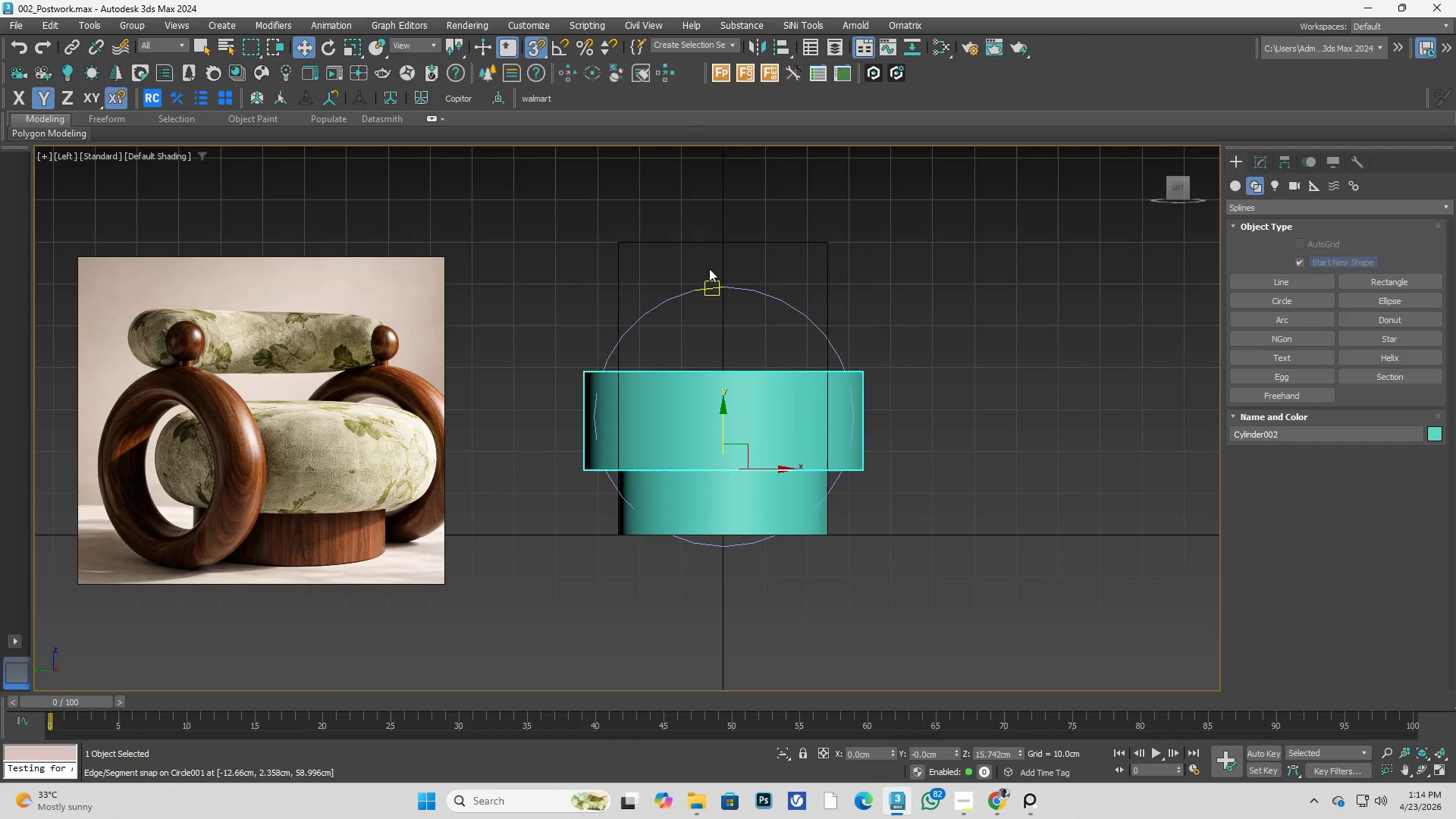 
left_click_drag(start_coordinate=[704, 268], to_coordinate=[748, 298])
 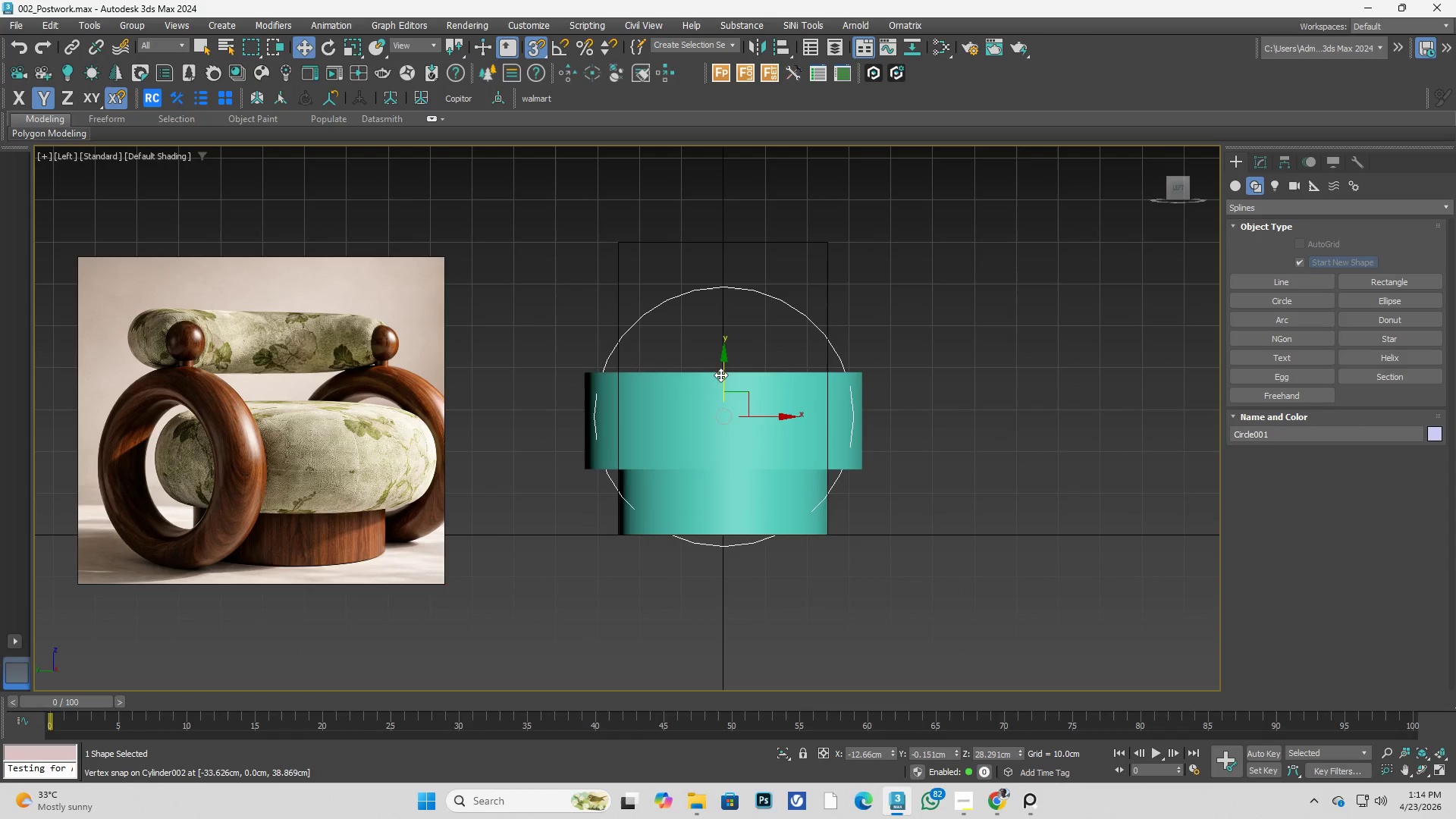 
key(S)
 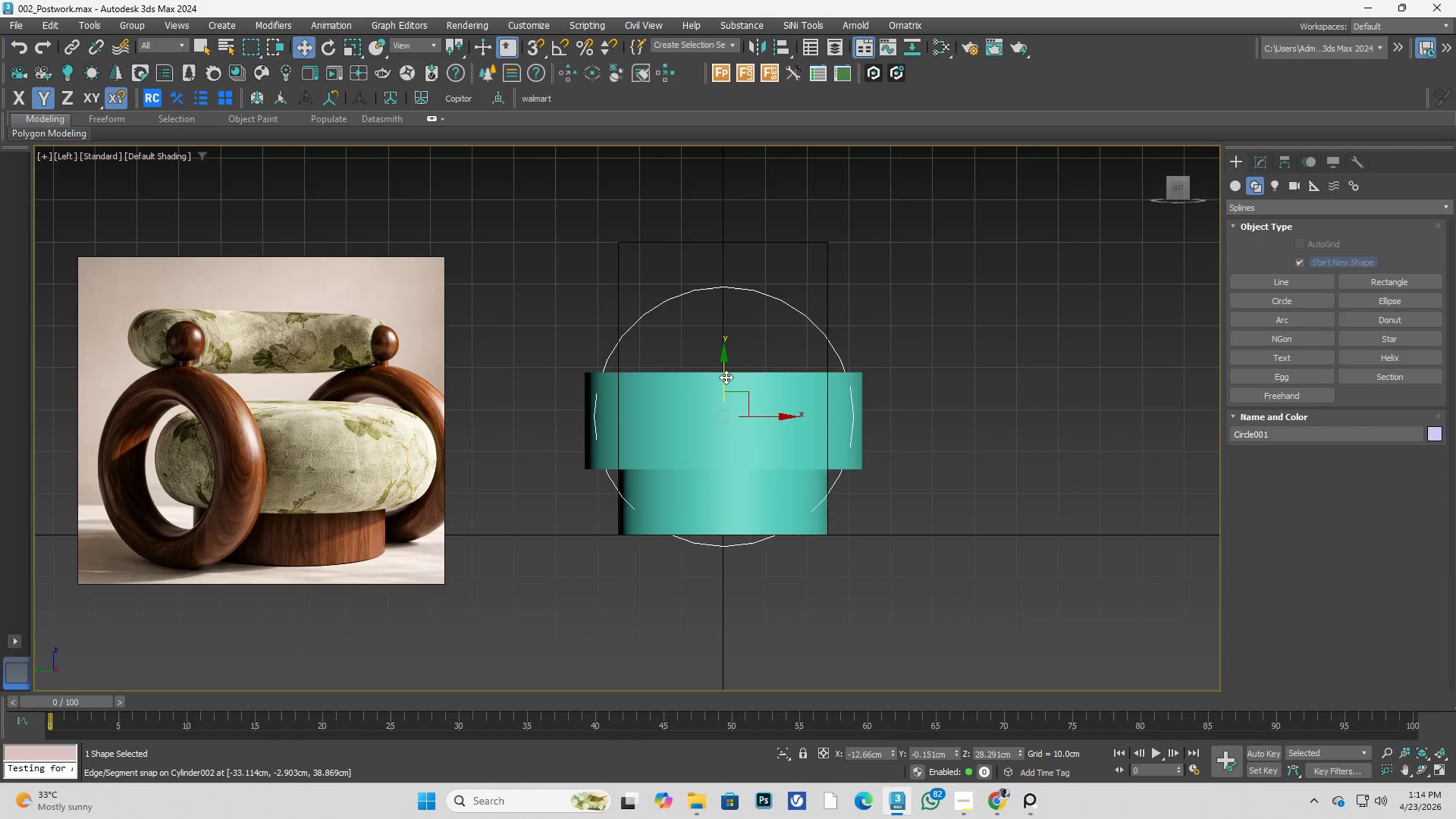 
left_click_drag(start_coordinate=[725, 376], to_coordinate=[722, 366])
 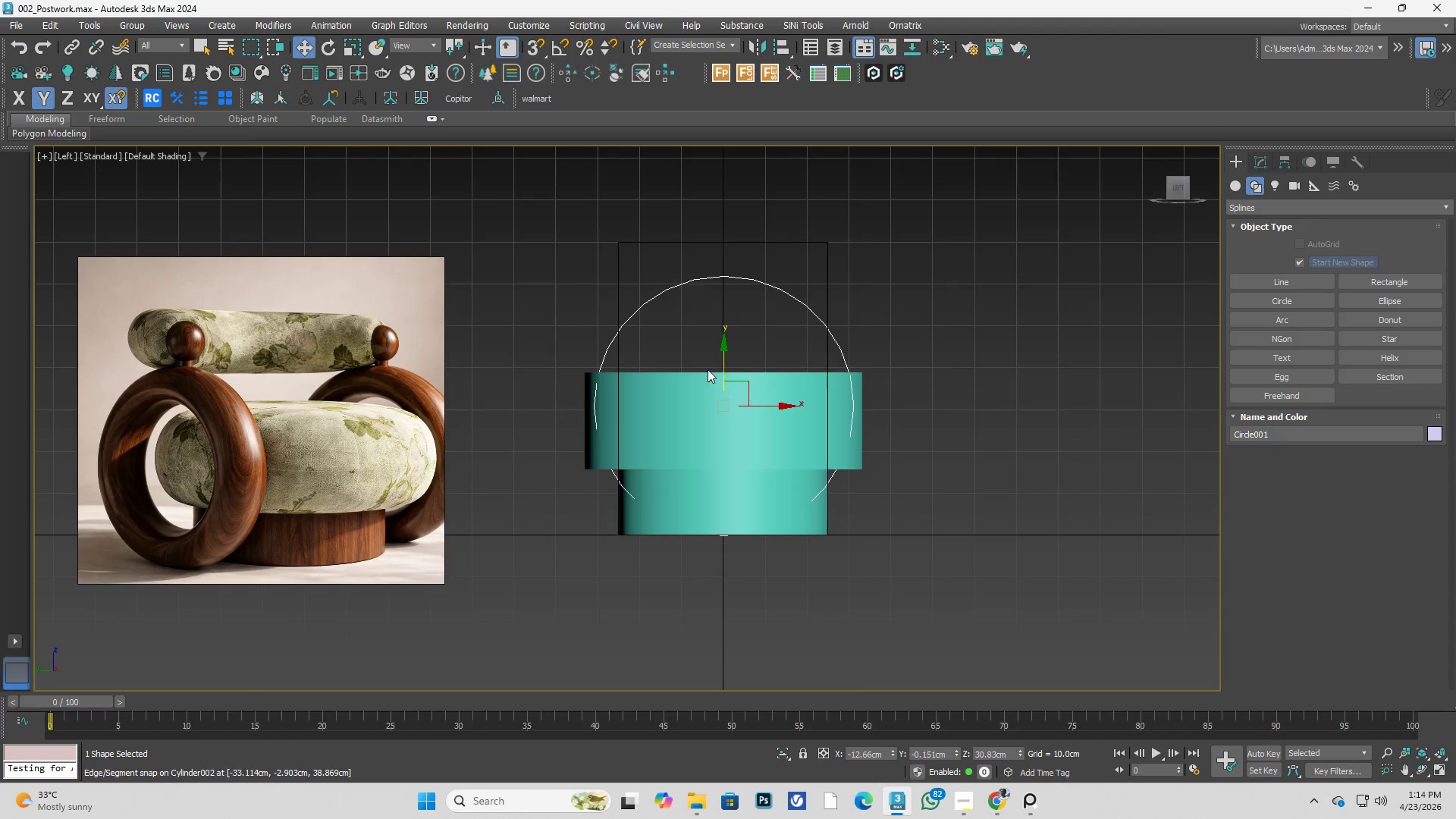 
hold_key(key=AltLeft, duration=0.53)
 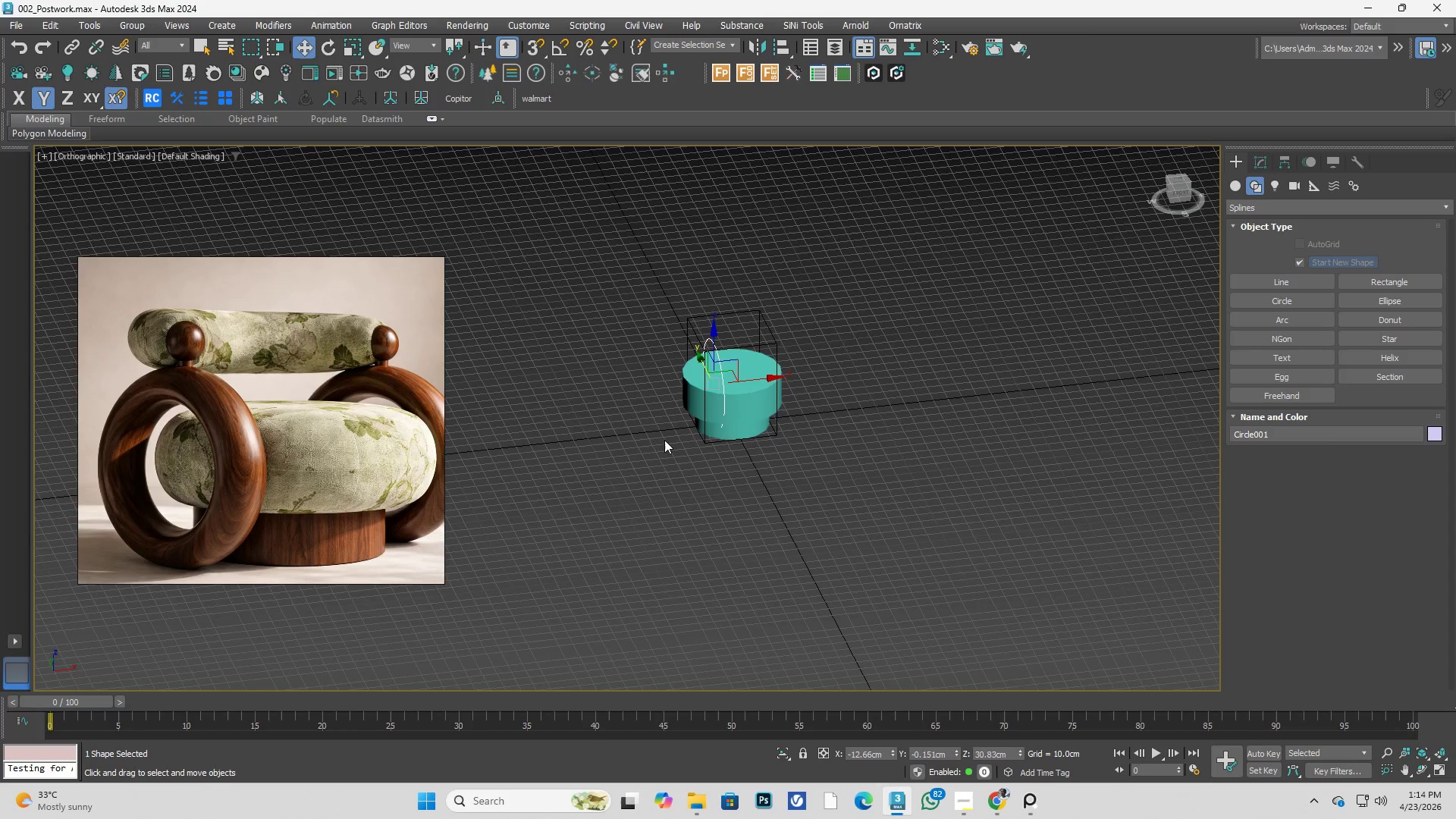 
scroll: coordinate [711, 375], scroll_direction: down, amount: 3.0
 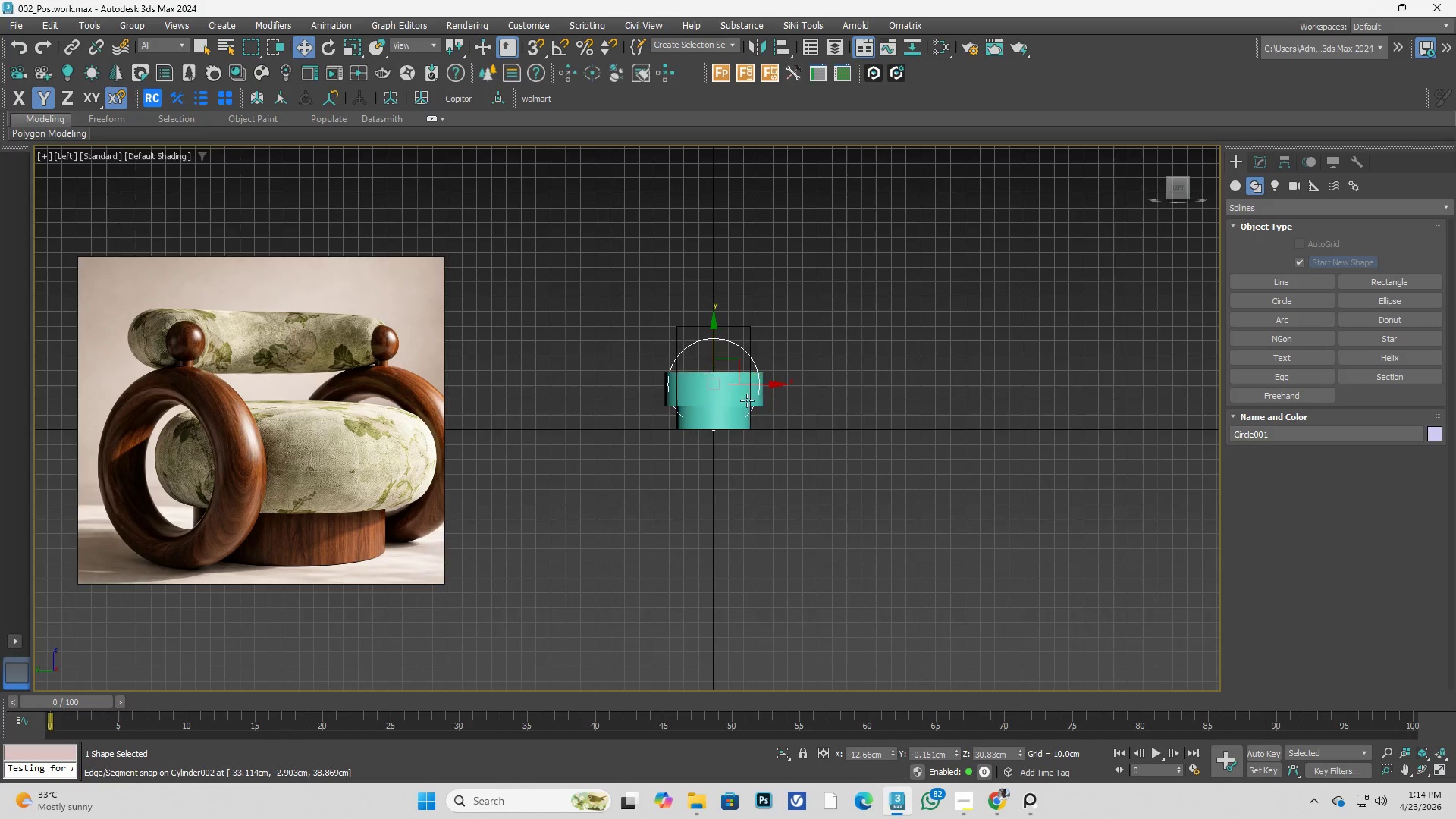 
key(F)
 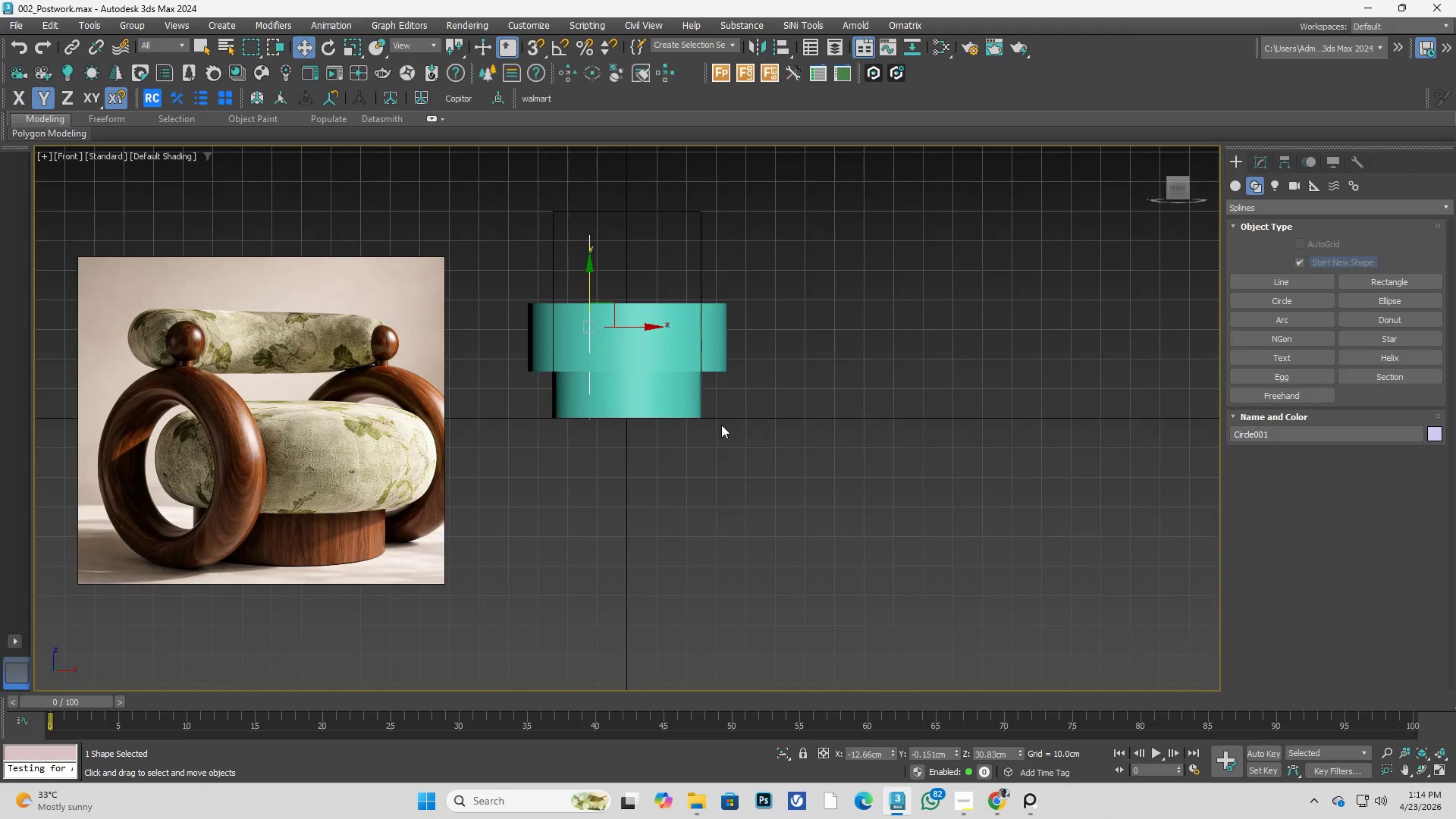 
scroll: coordinate [673, 406], scroll_direction: up, amount: 1.0